 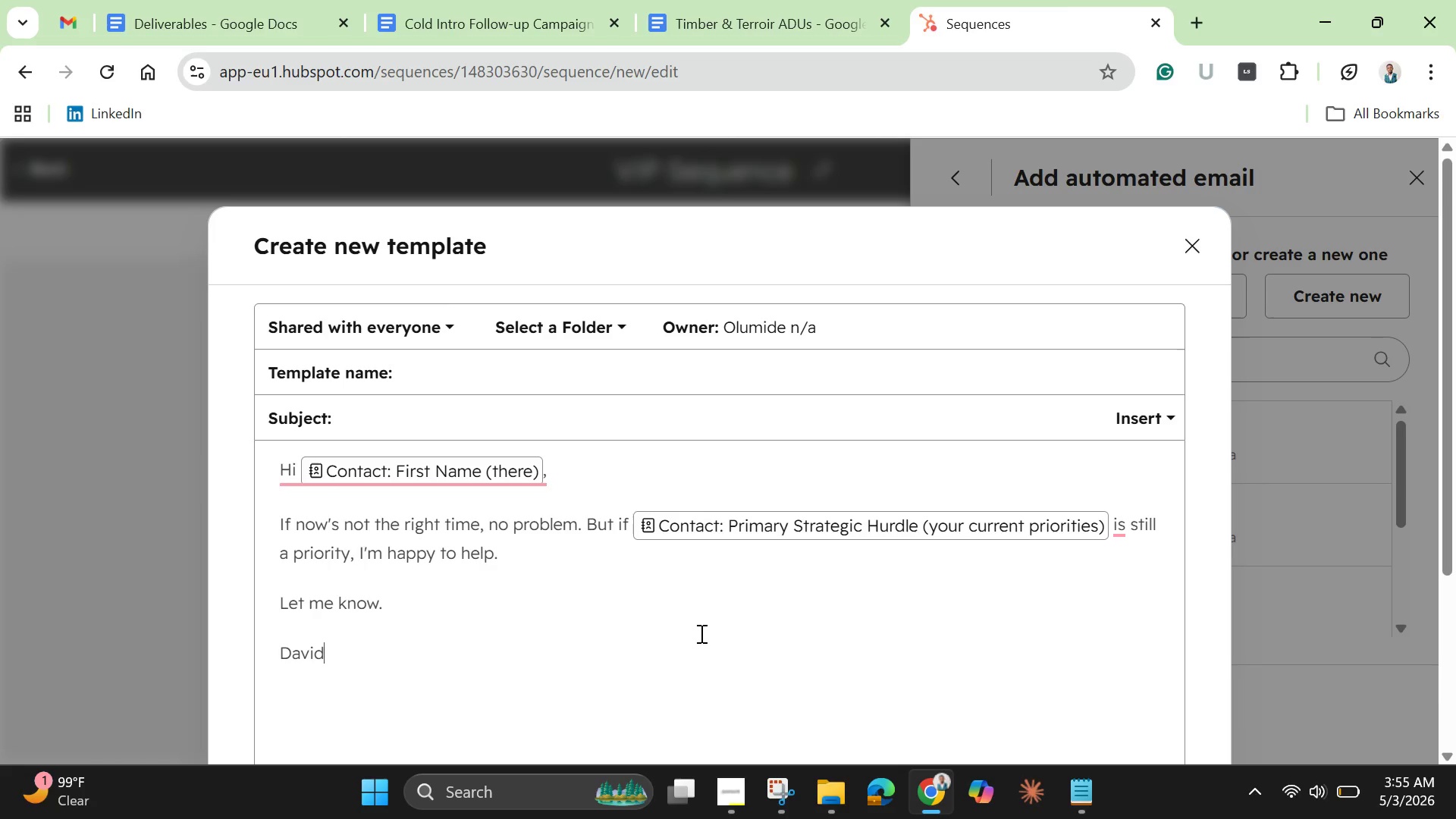 
left_click([544, 391])
 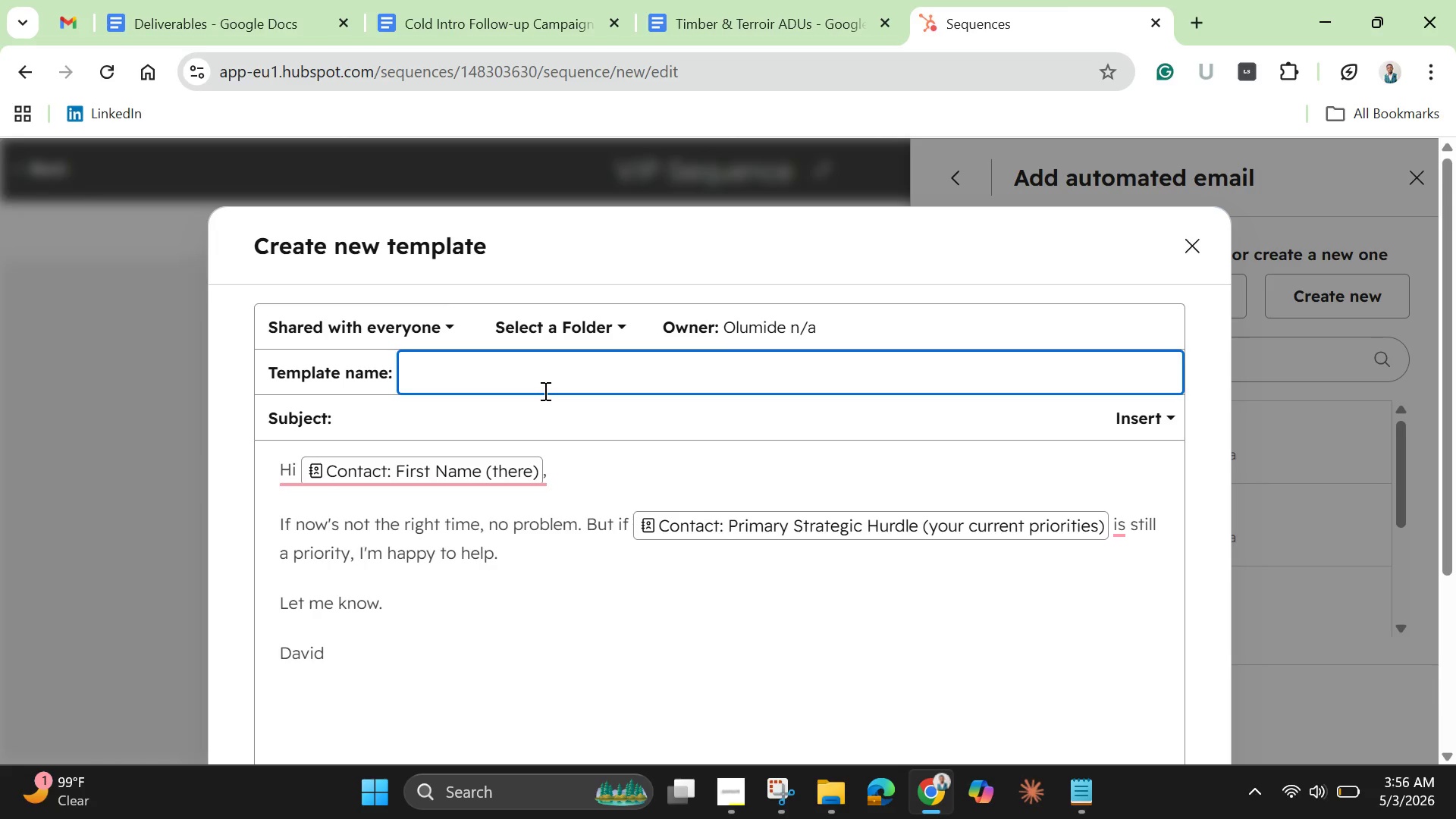 
type(VIP - Final Nudge)
 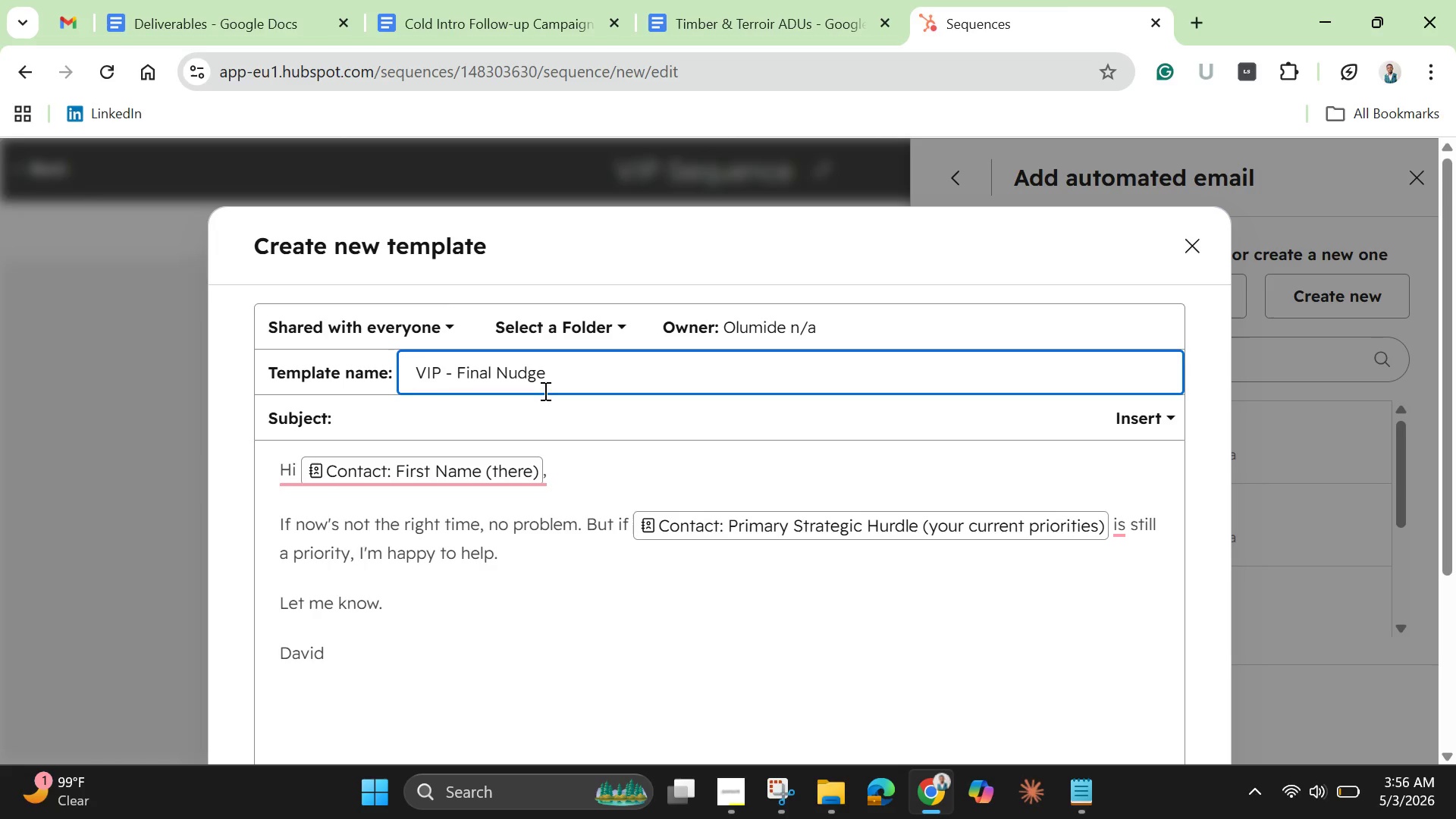 
left_click([526, 434])
 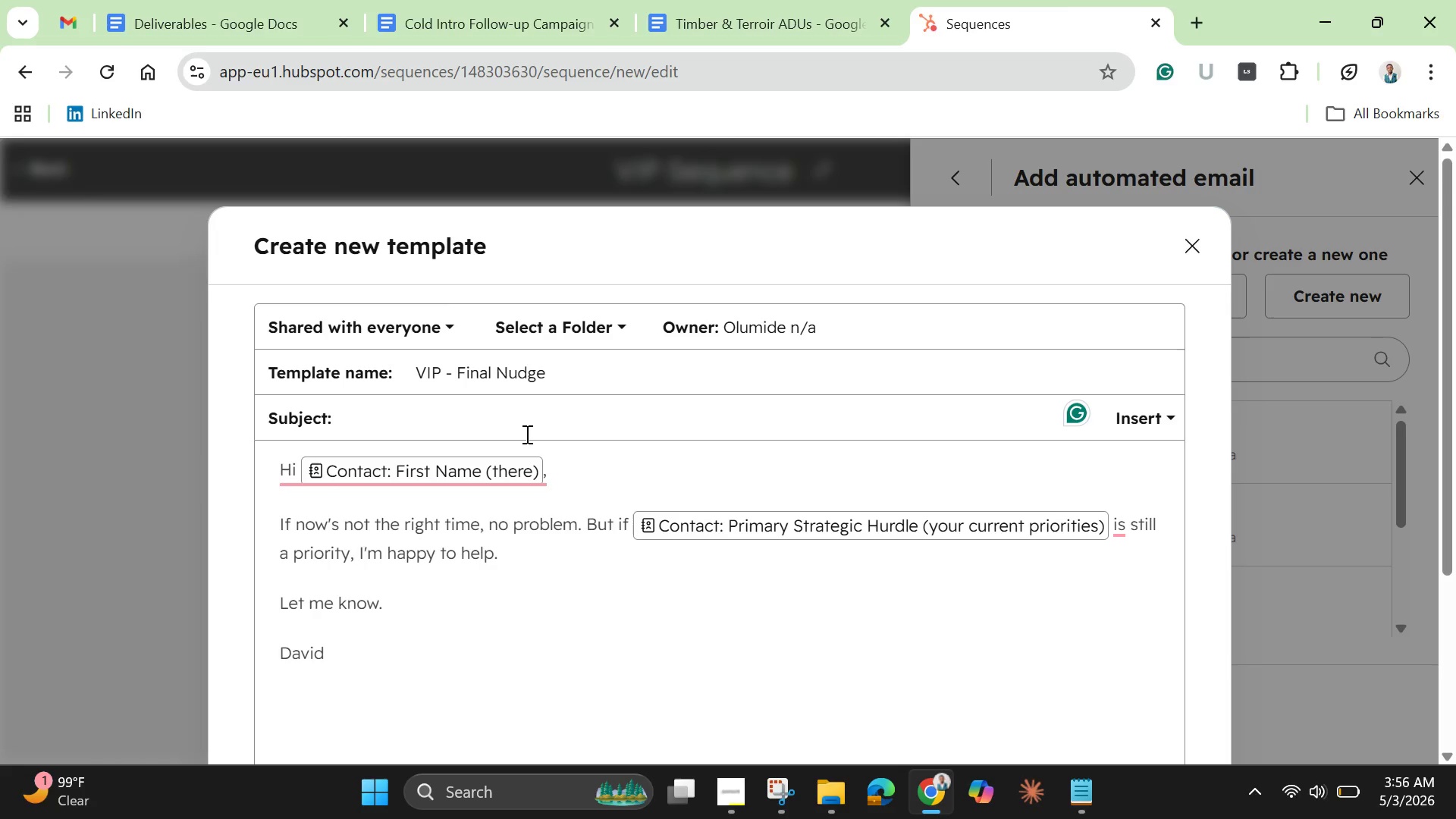 
type(Should I Close this?)
 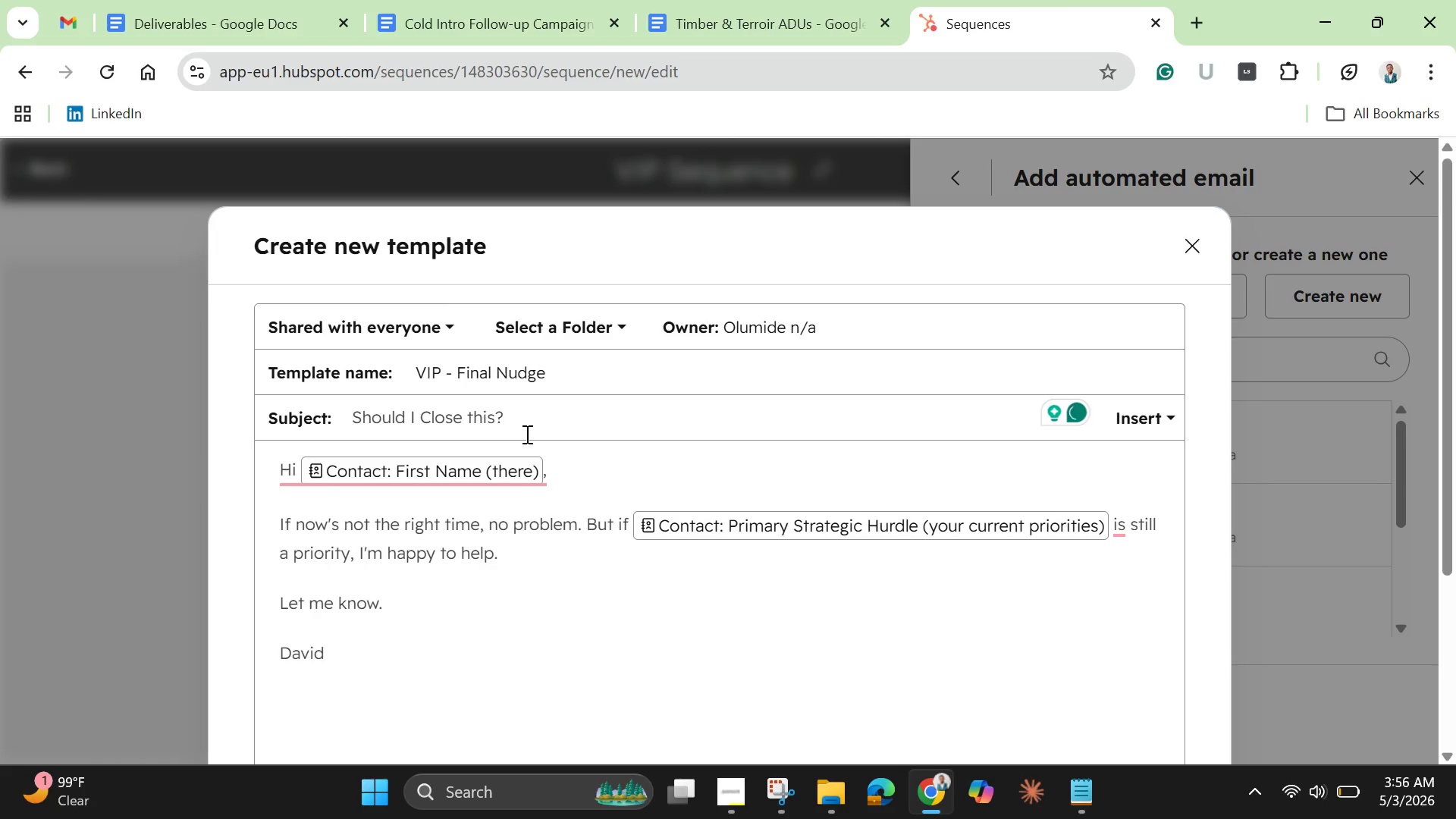 
wait(25.64)
 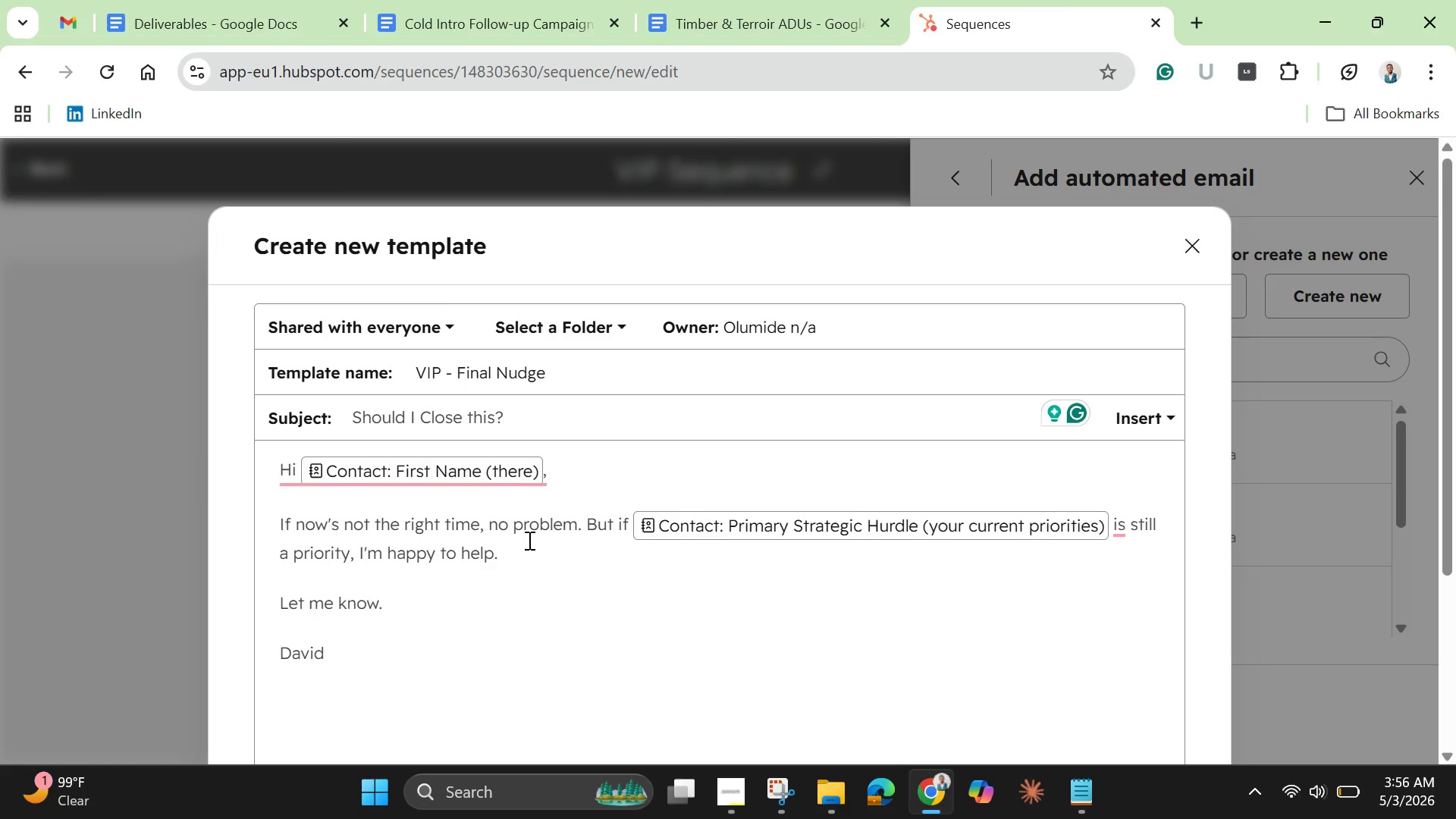 
left_click([491, 558])
 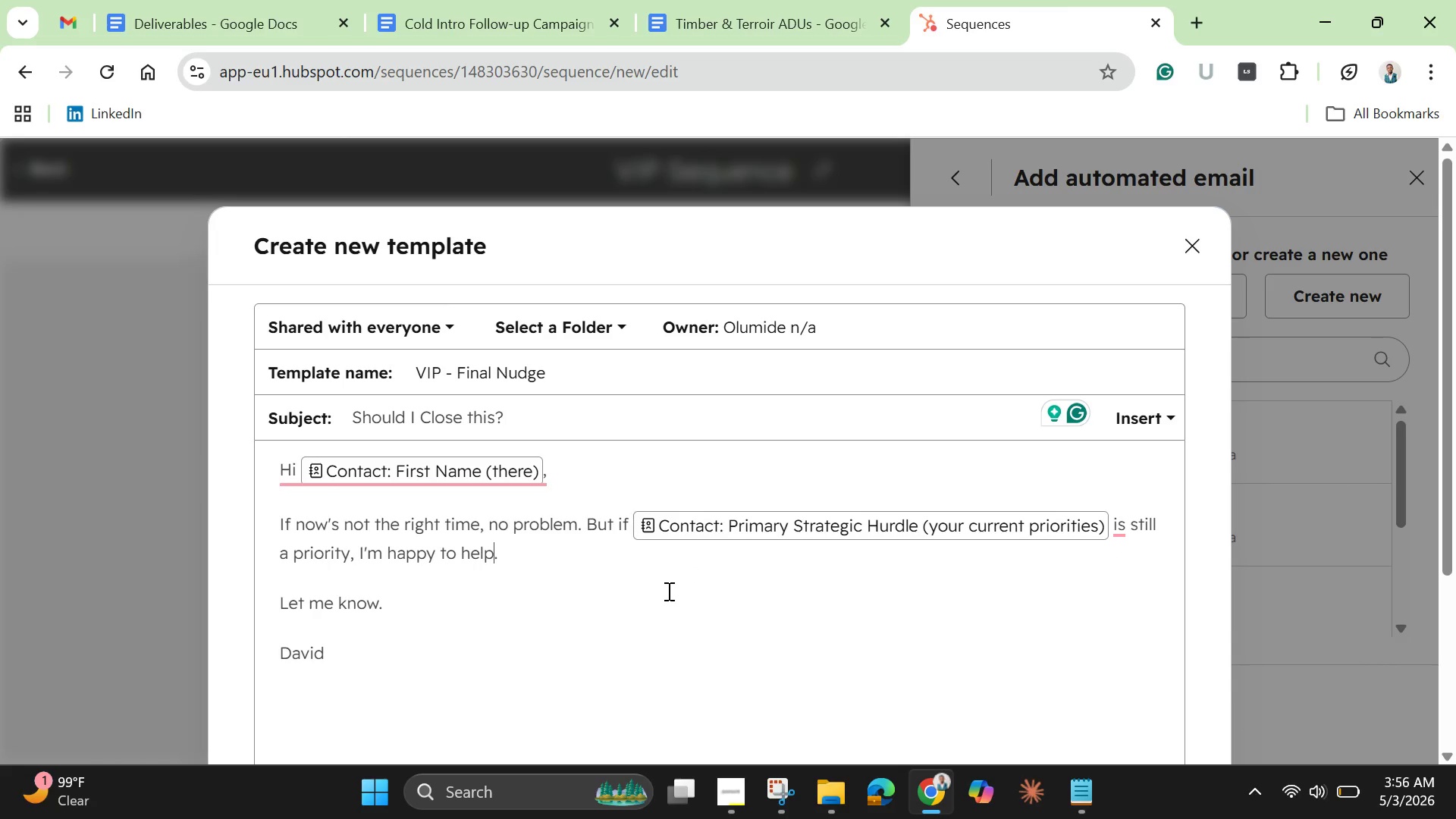 
key(Backspace)
key(Backspace)
key(Backspace)
key(Backspace)
type(share a few ideas)
 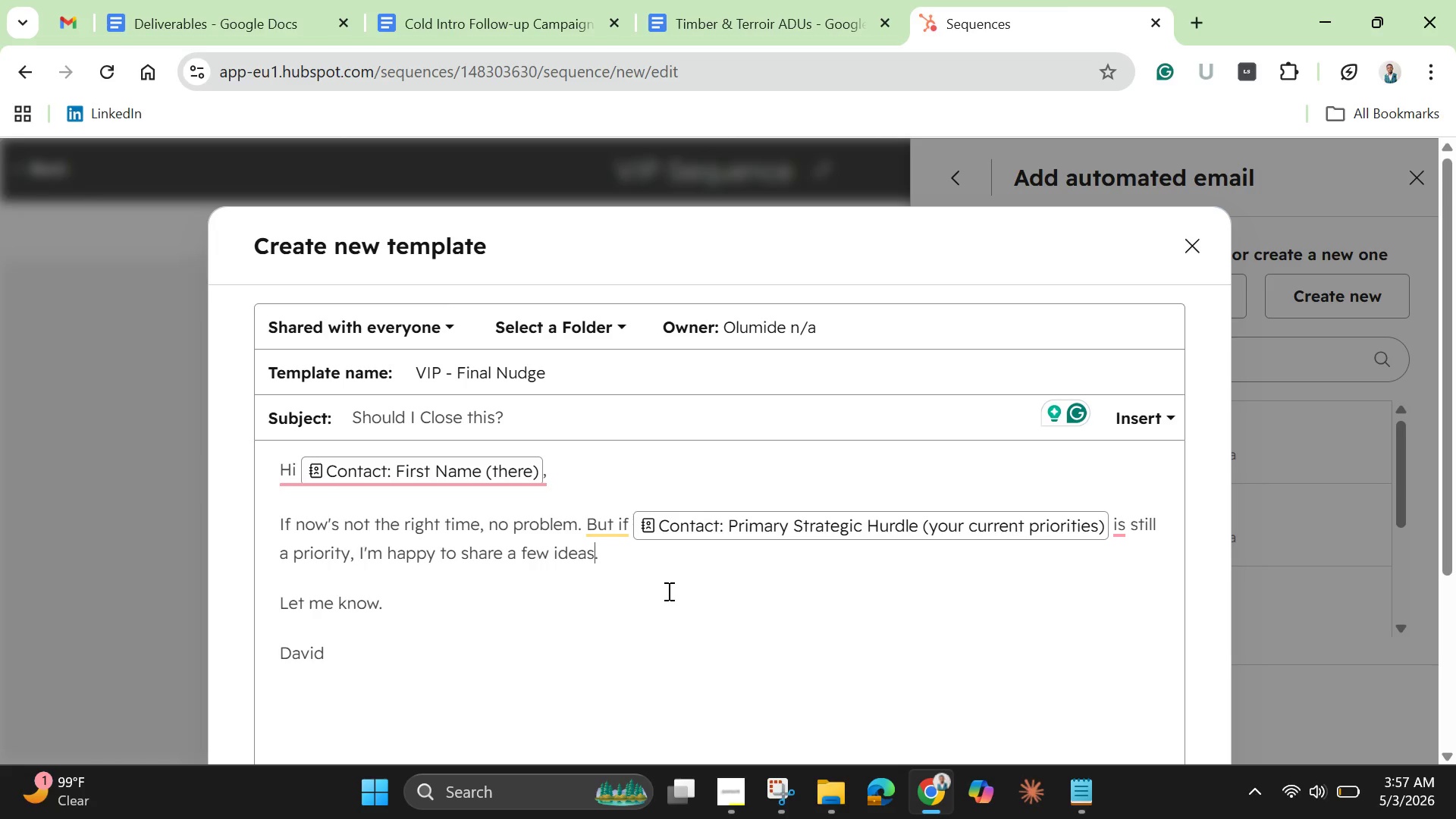 
wait(9.5)
 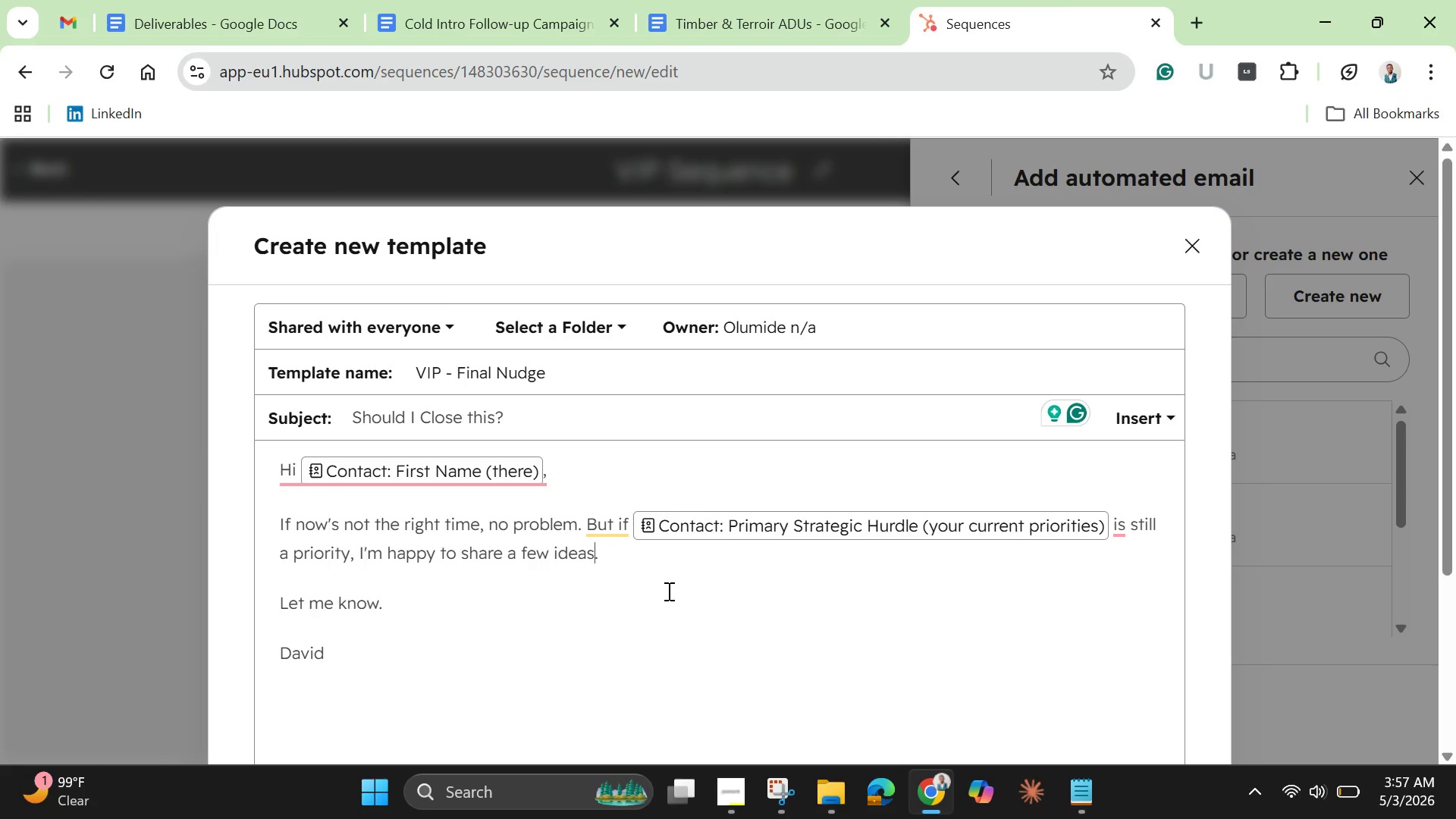 
left_click([764, 451])
 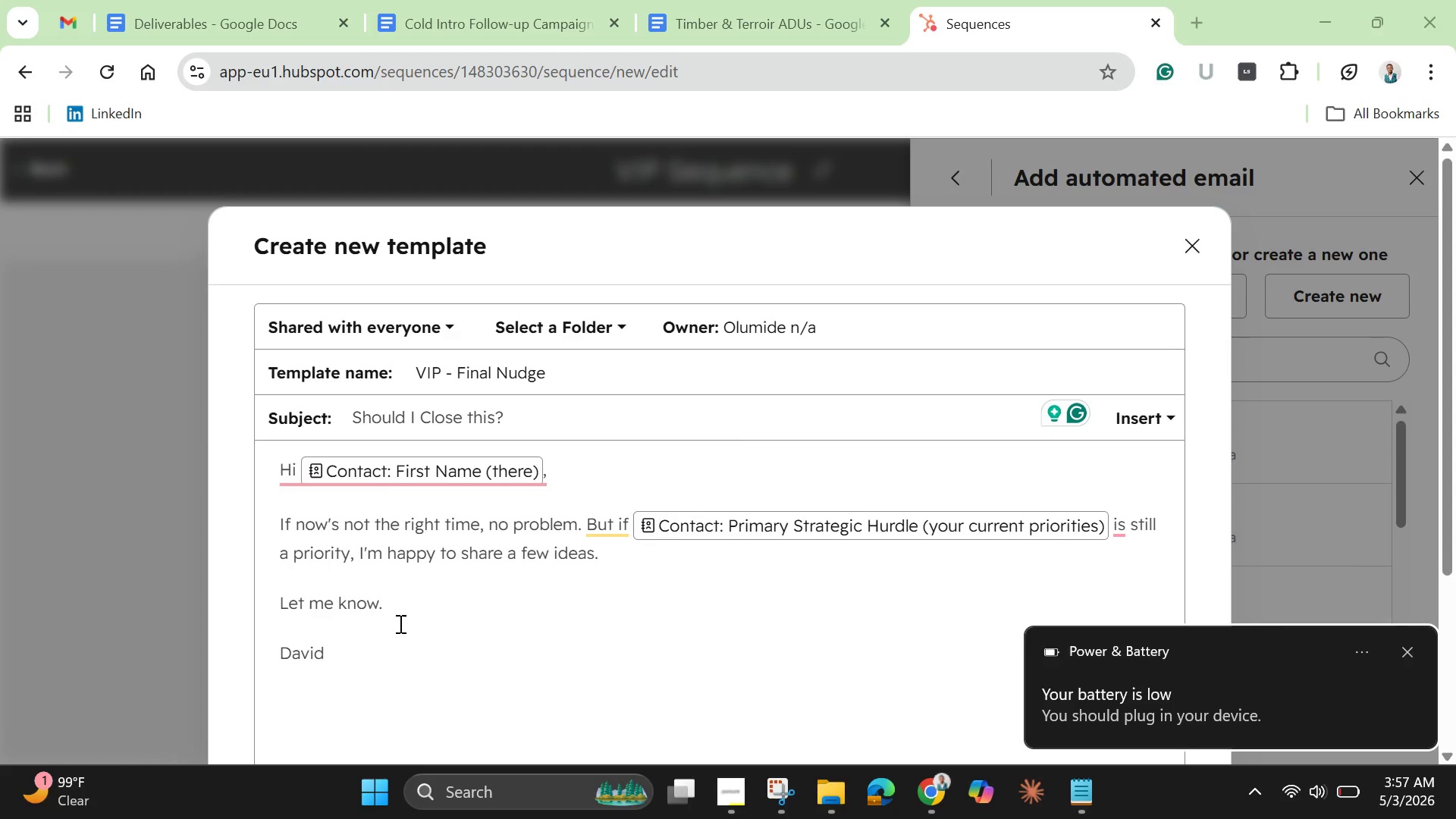 
left_click([379, 604])
 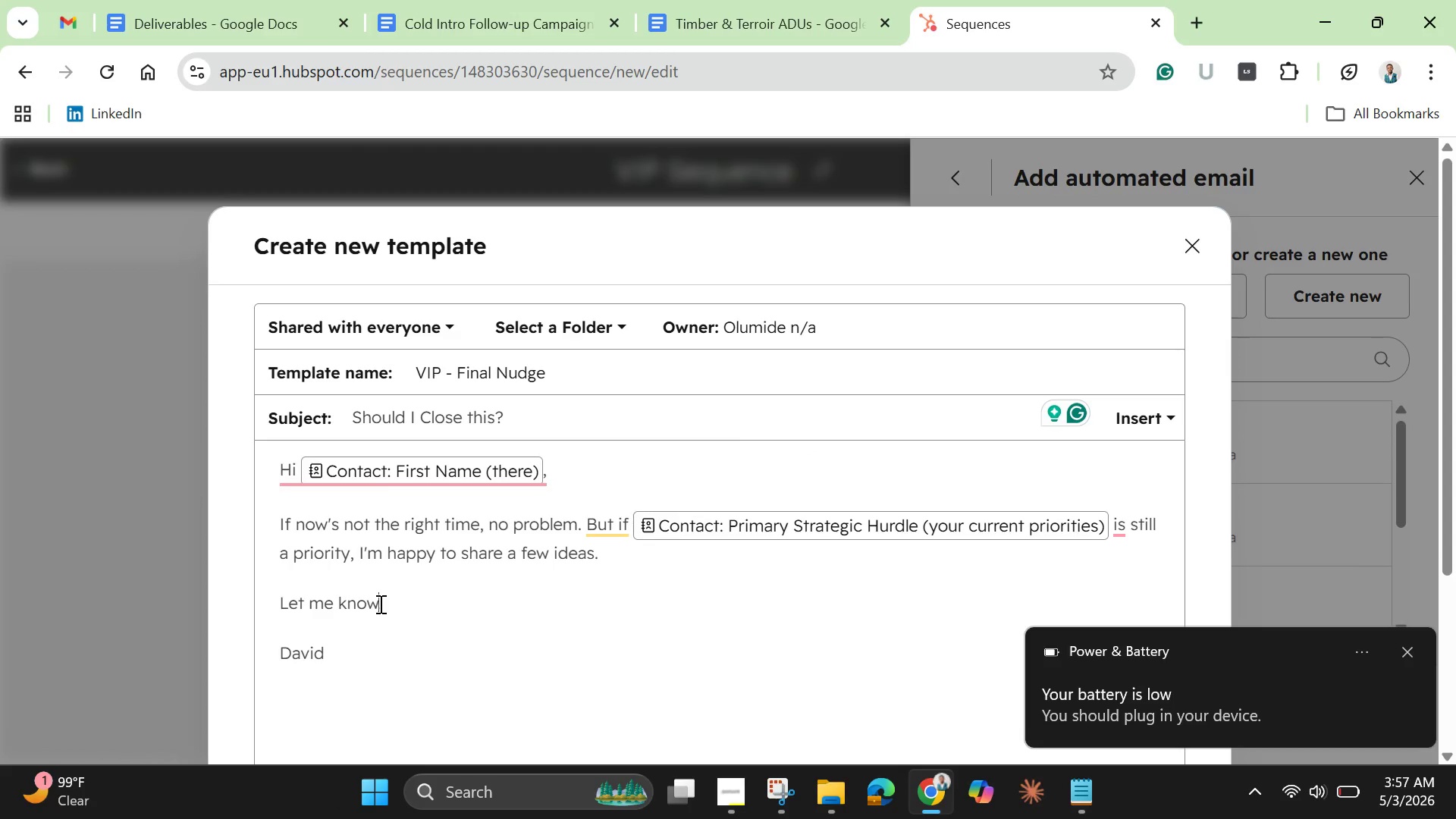 
key(Backspace)
key(Backspace)
key(Backspace)
key(Backspace)
key(Backspace)
key(Backspace)
key(Backspace)
key(Backspace)
key(Backspace)
key(Backspace)
key(Backspace)
type(Worth A)
key(Backspace)
type(a quick call)
 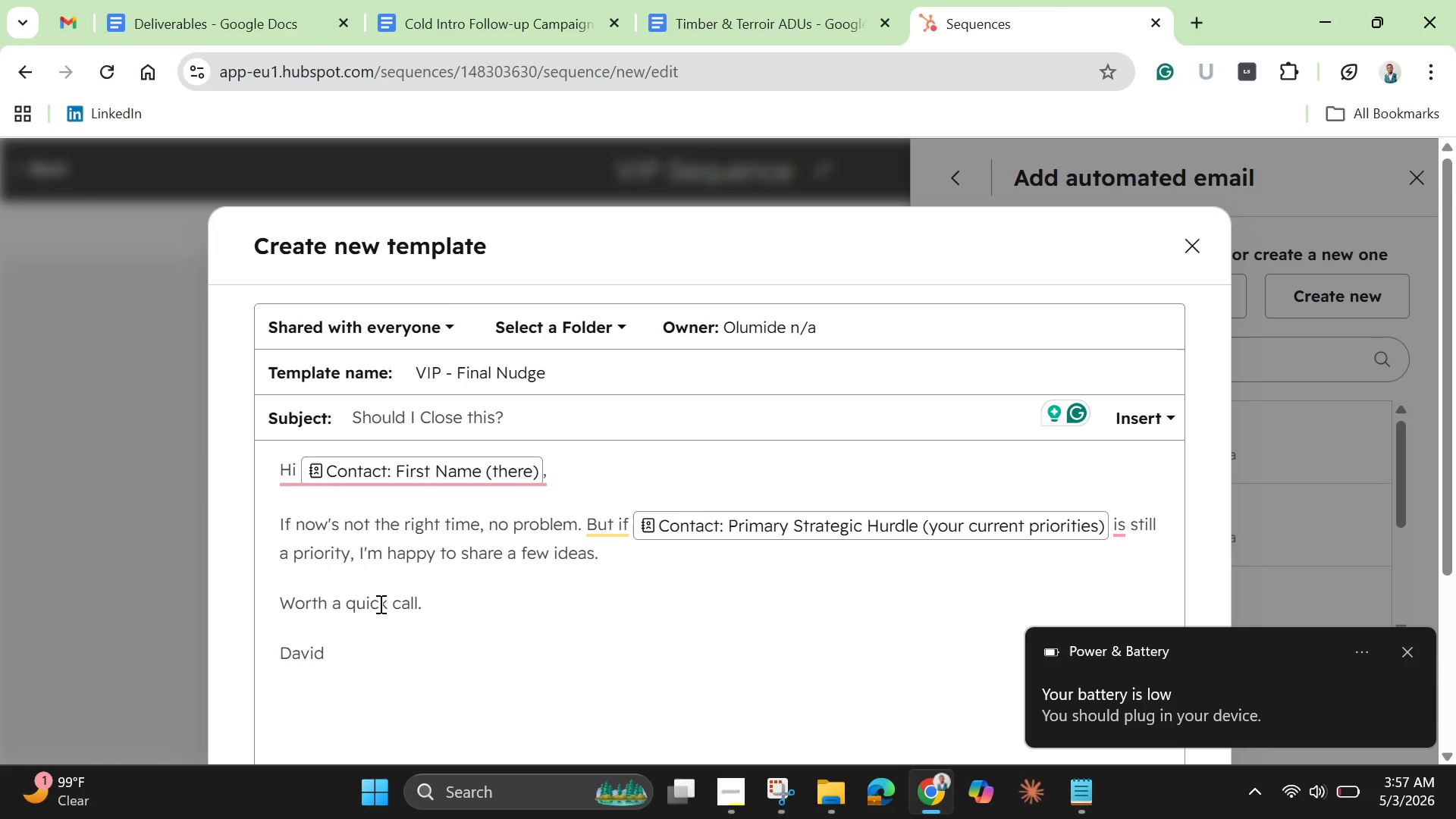 
hold_key(key=ShiftLeft, duration=1.5)
 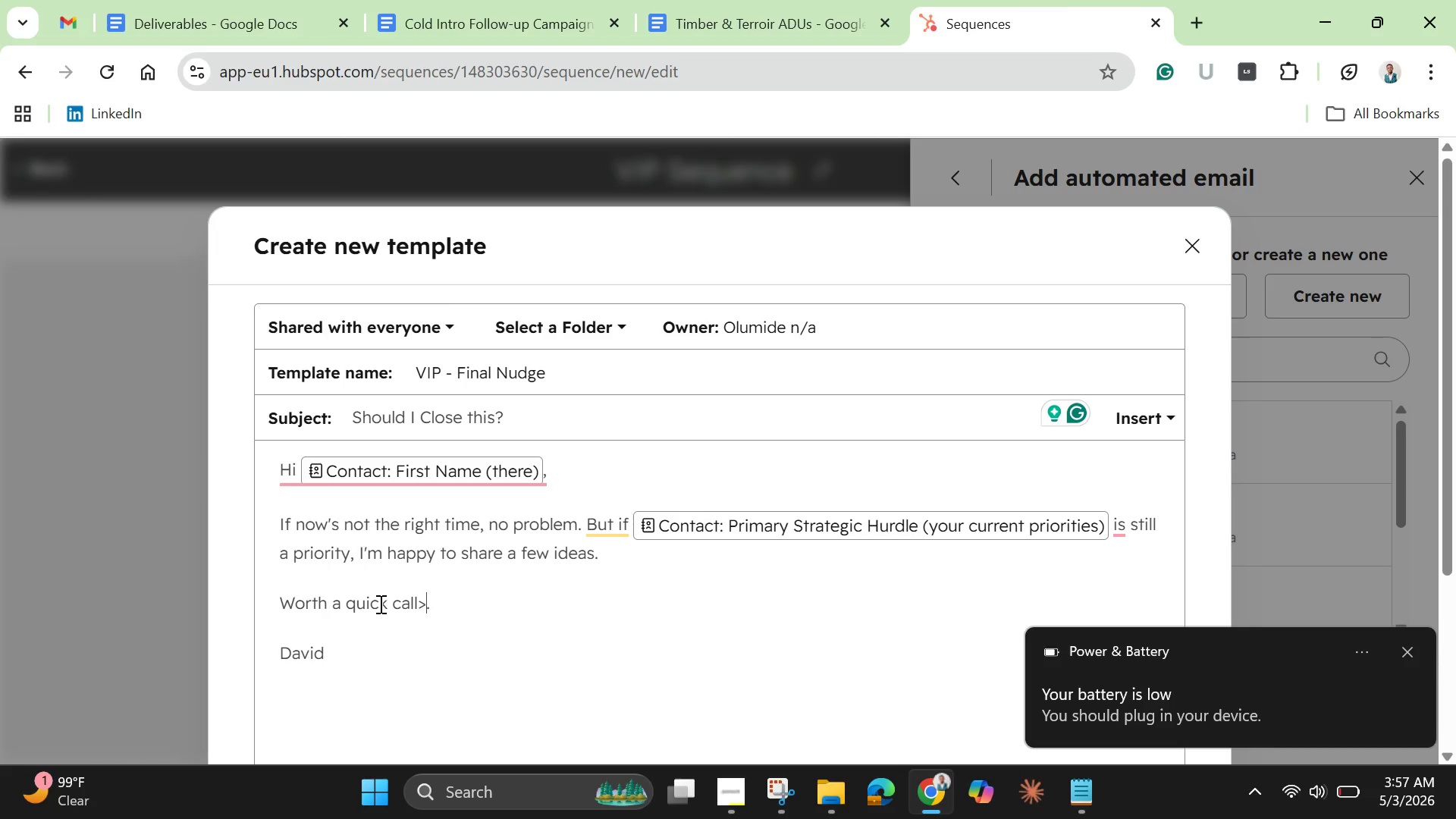 
key(Shift+Period)
 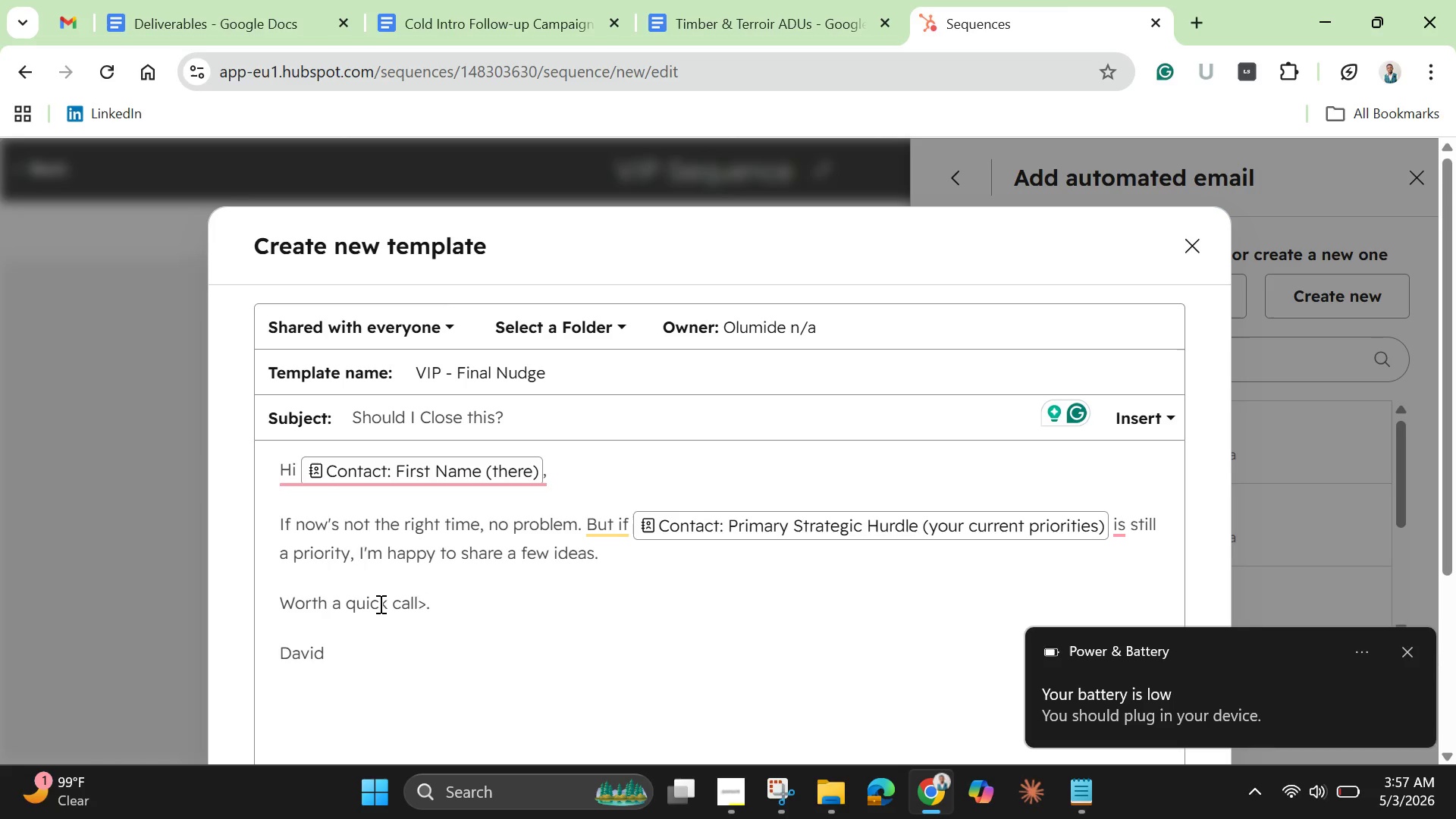 
key(Backspace)
 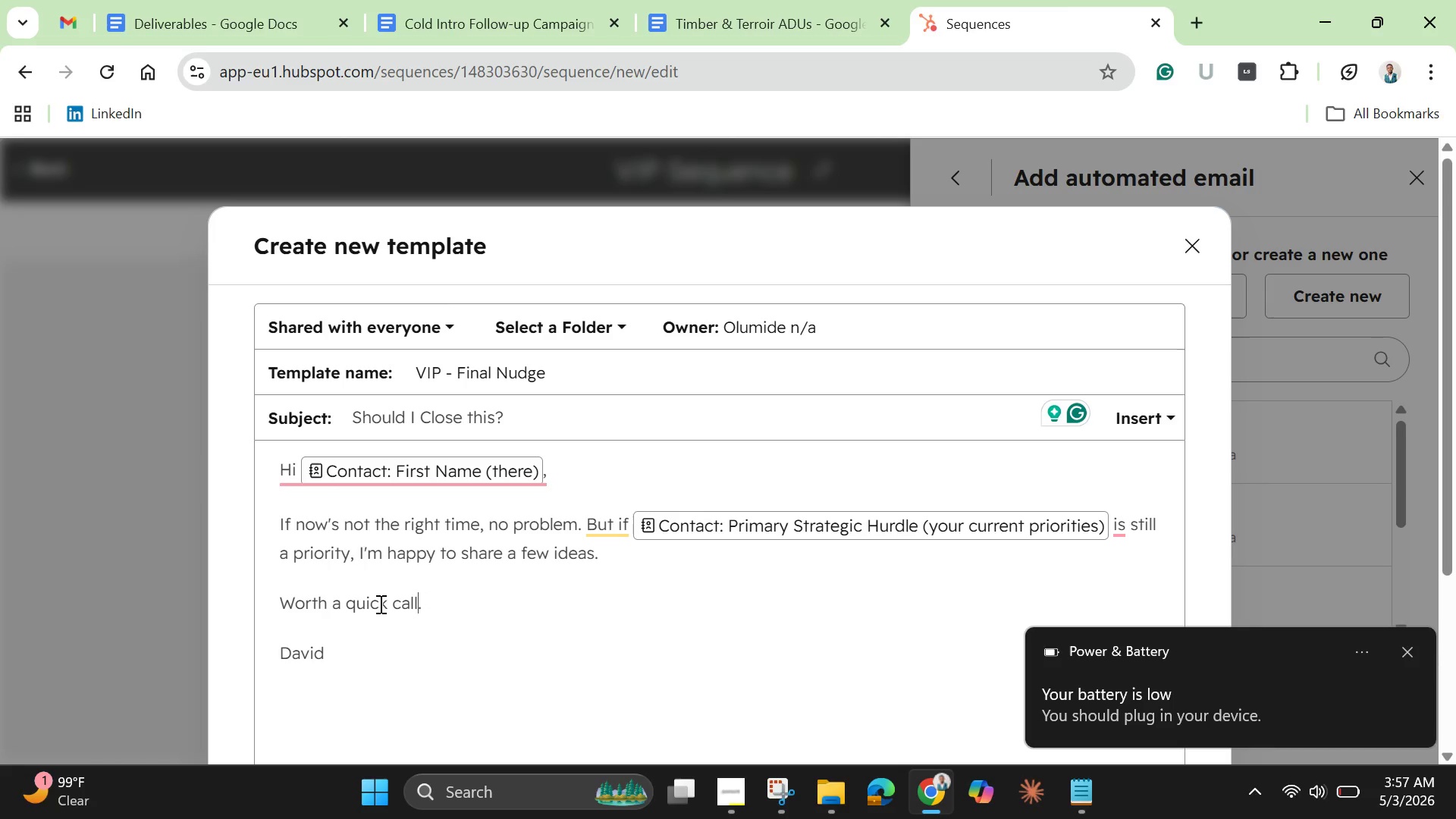 
key(Shift+Slash)
 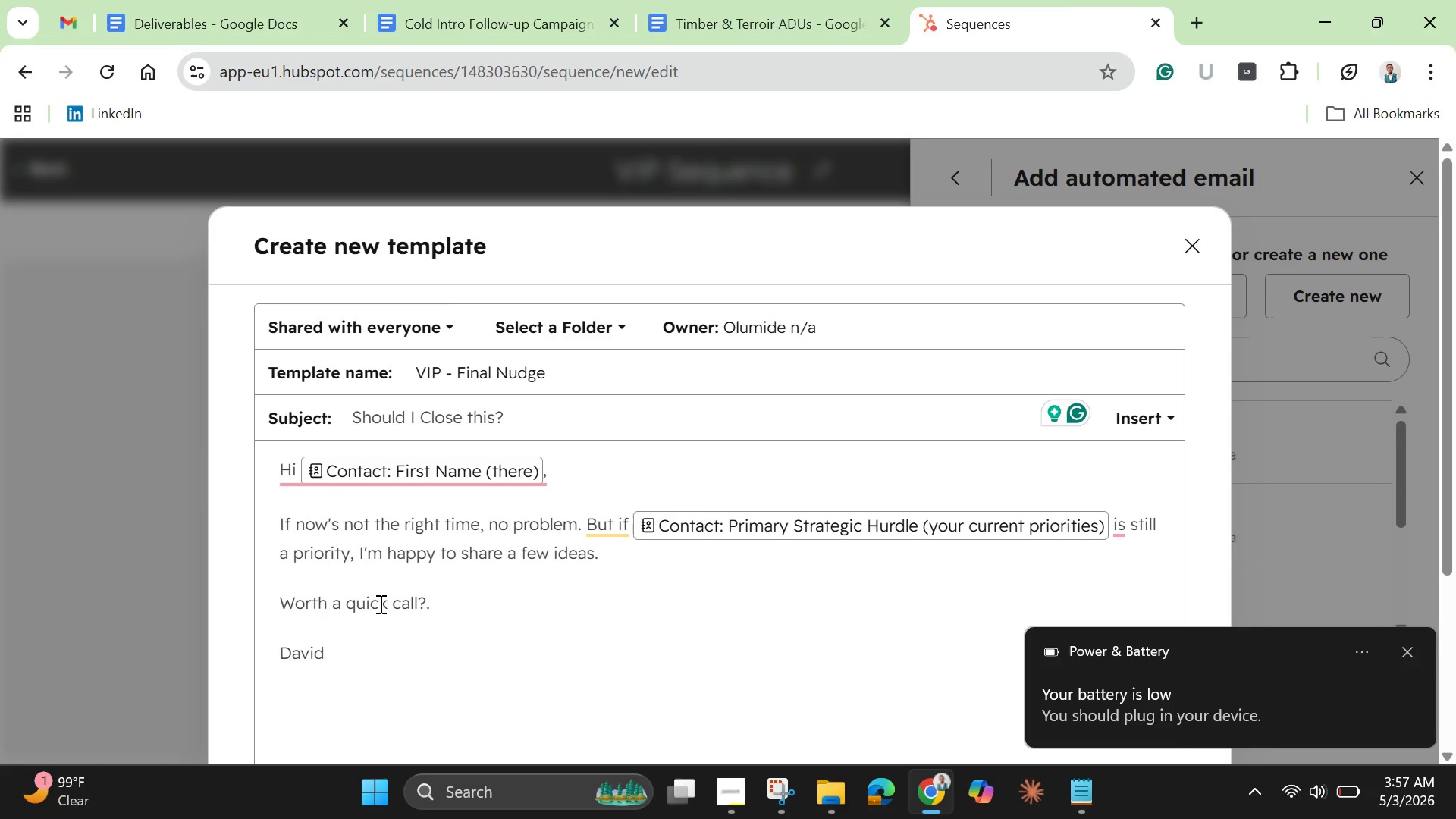 
key(ArrowRight)
 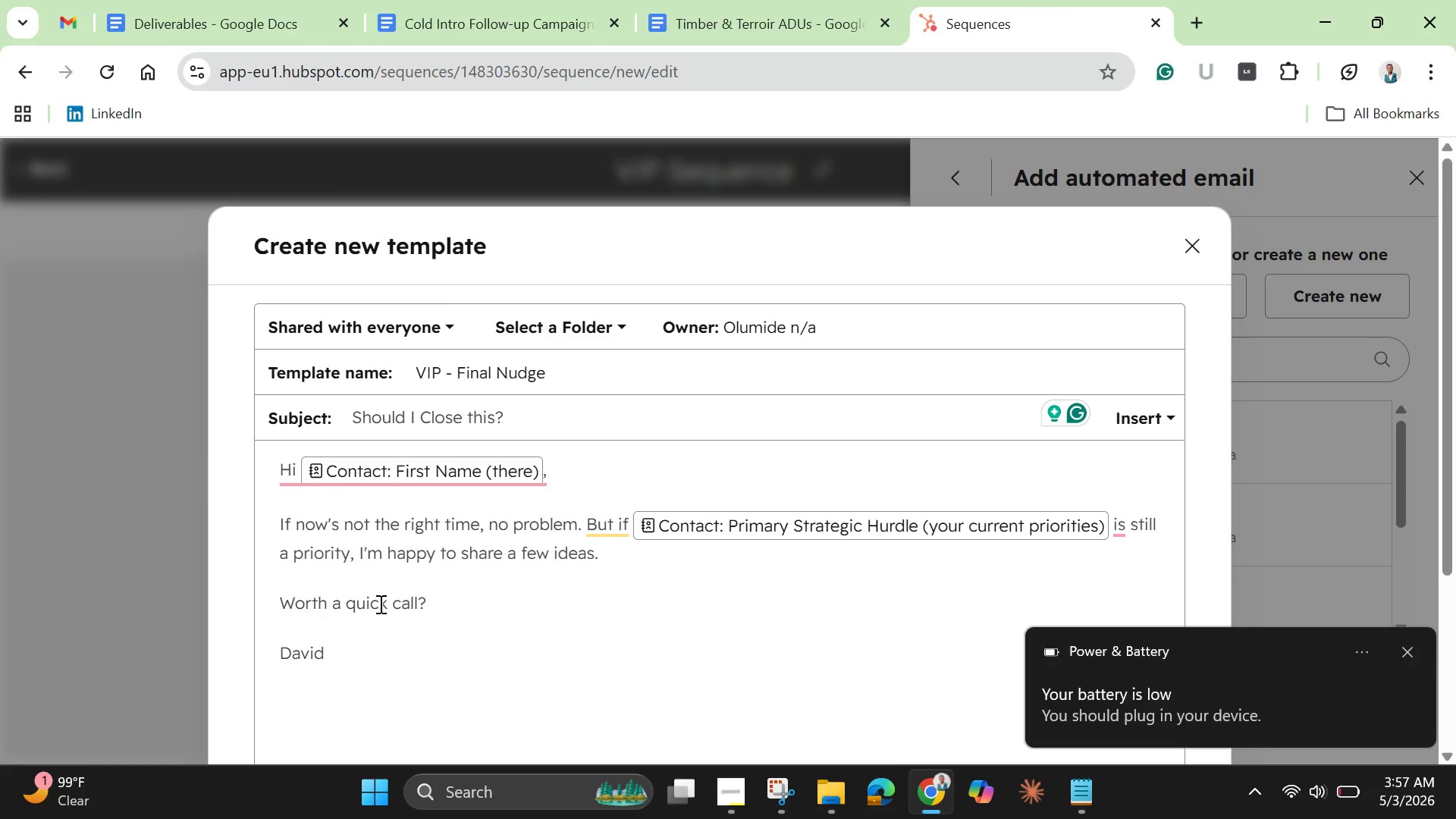 
key(Backspace)
 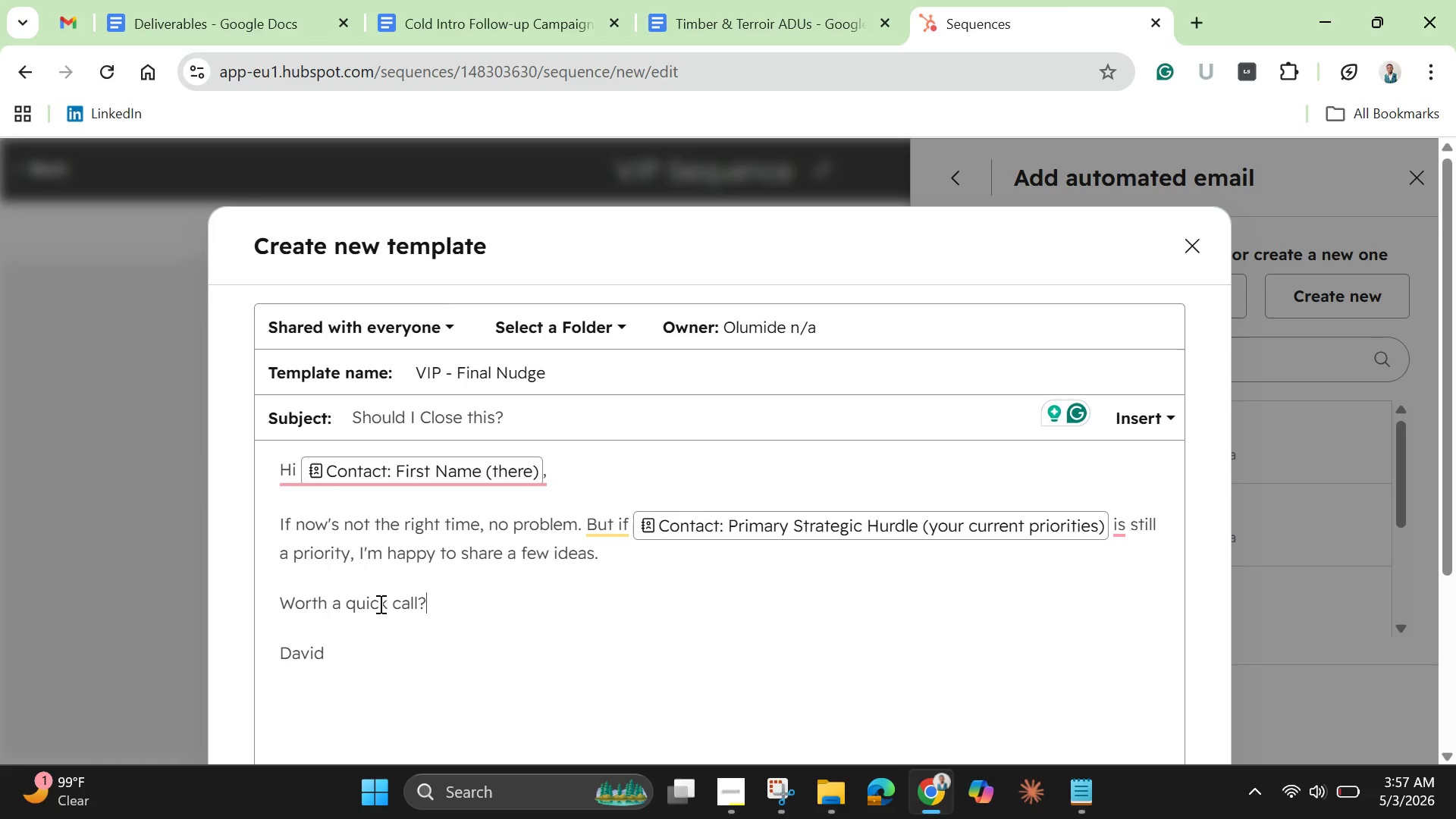 
wait(12.98)
 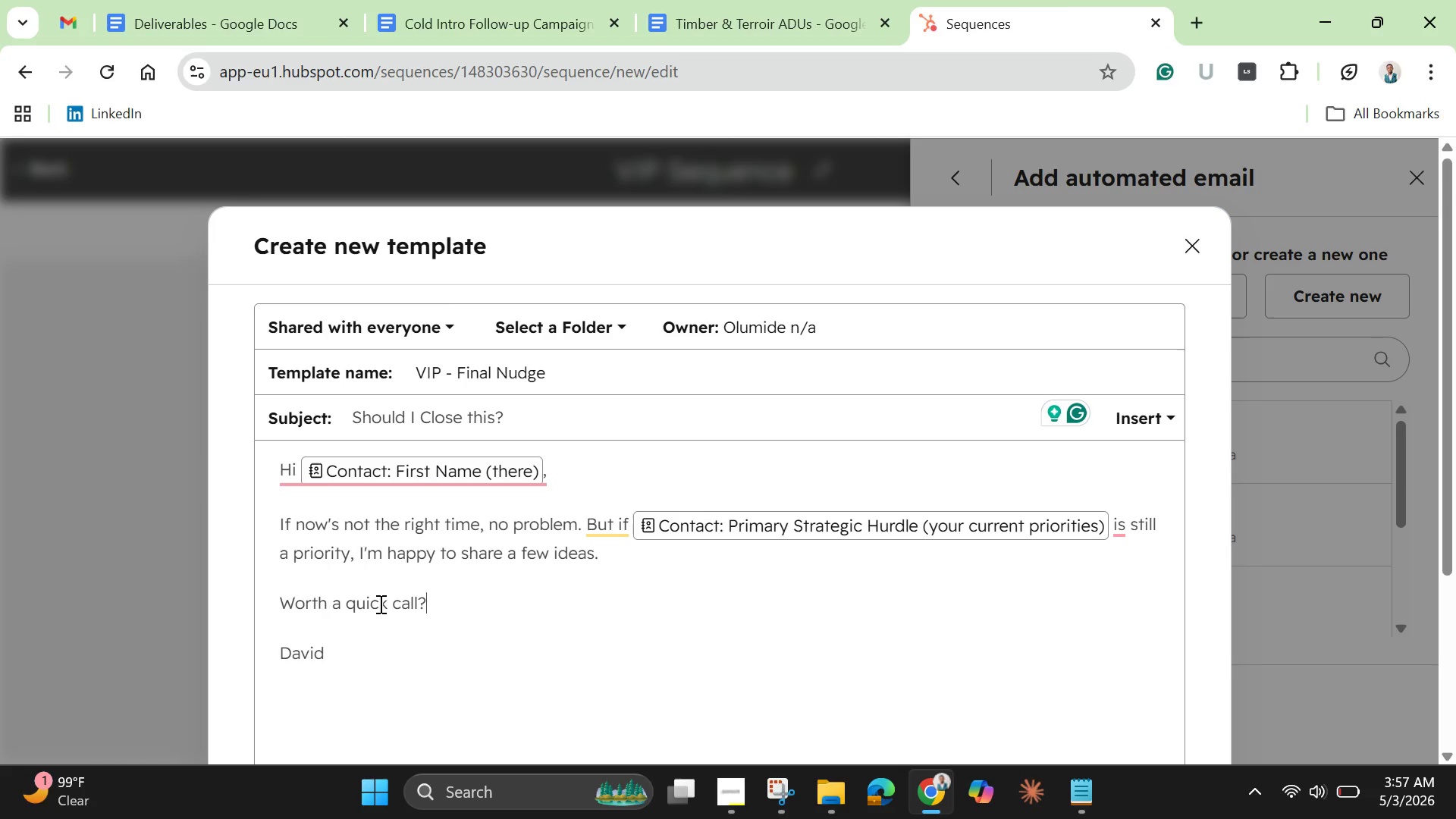 
scroll: coordinate [410, 642], scroll_direction: down, amount: 5.0
 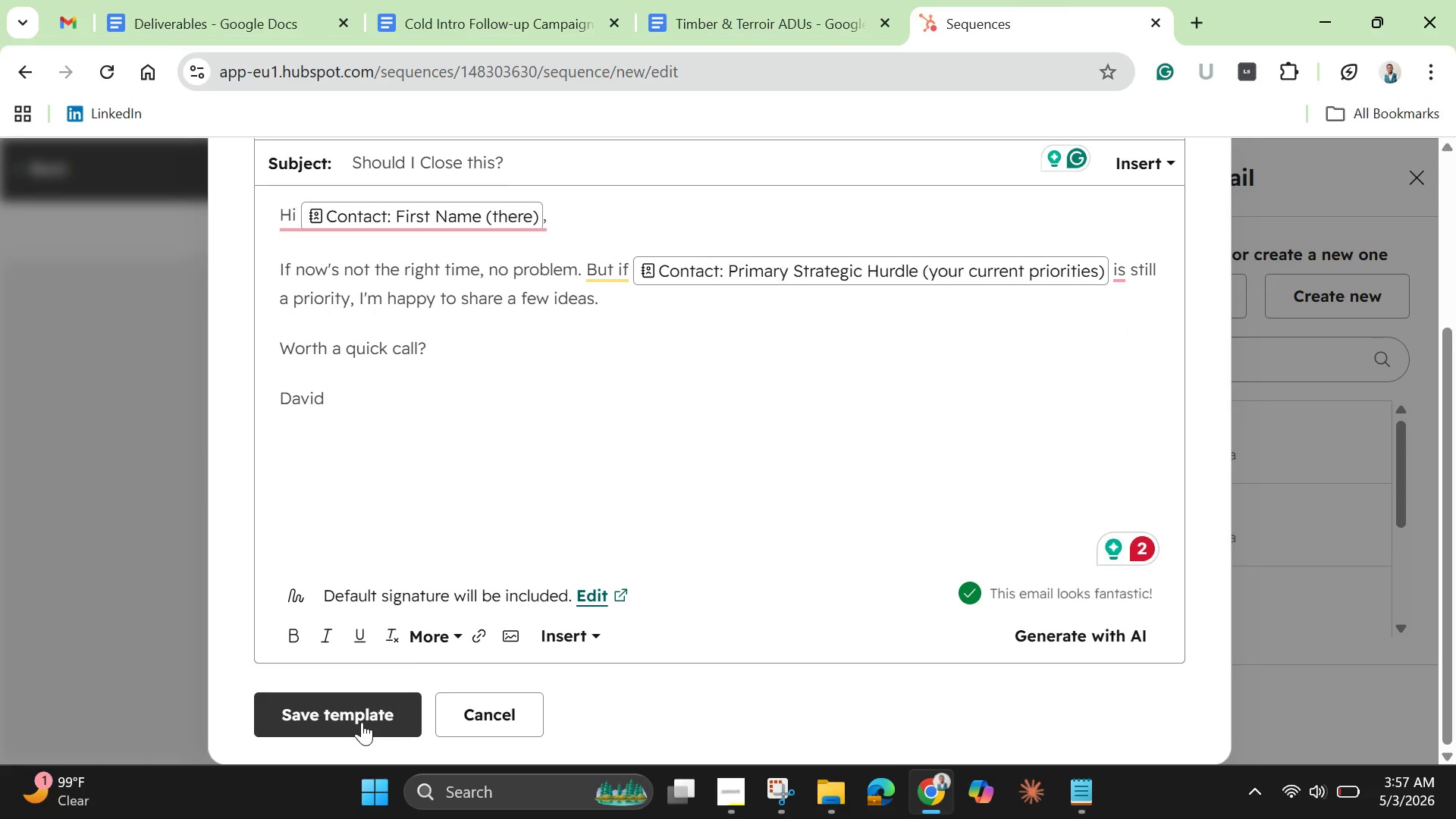 
left_click([362, 722])
 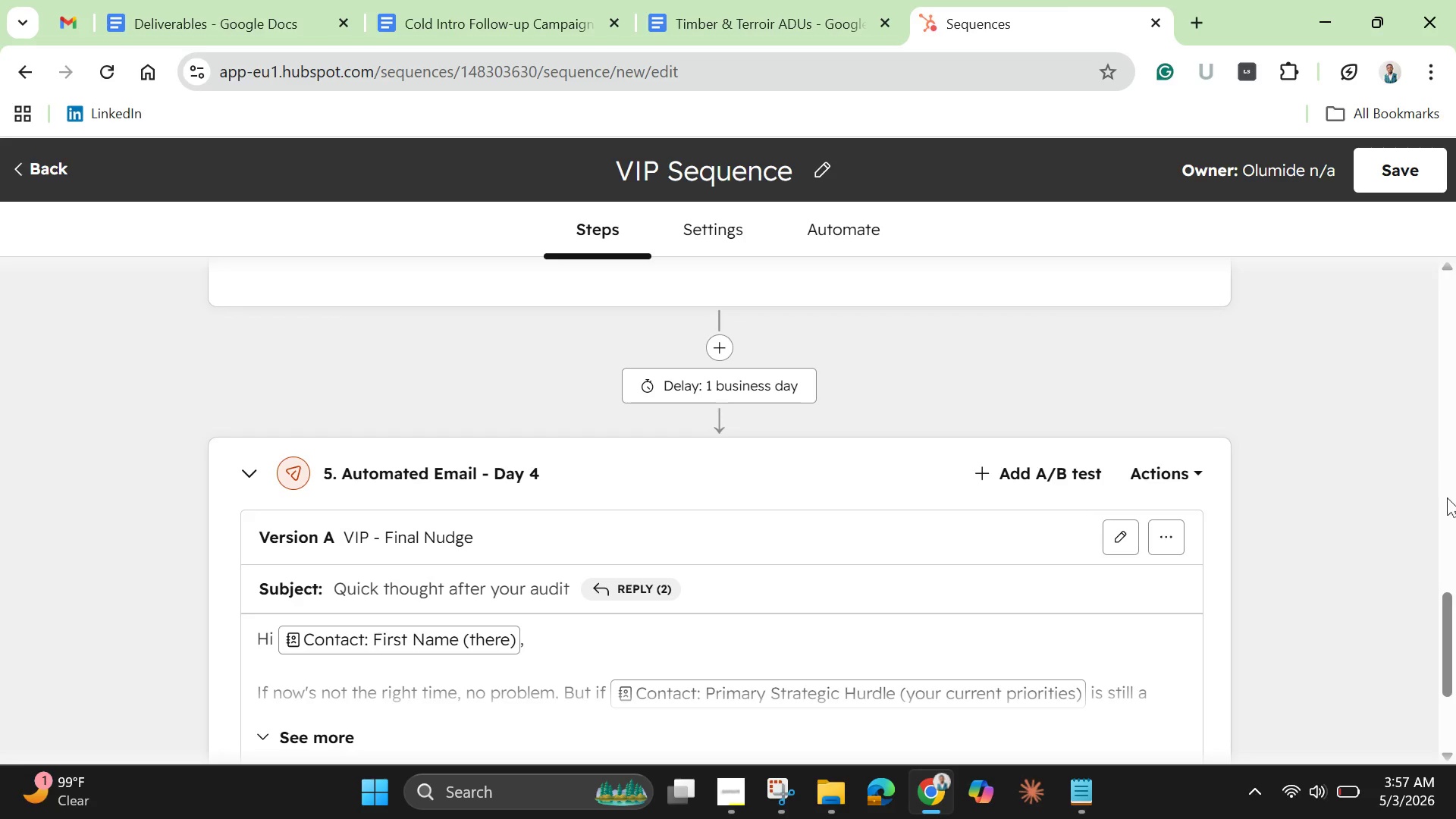 
mouse_move([1327, 796])
 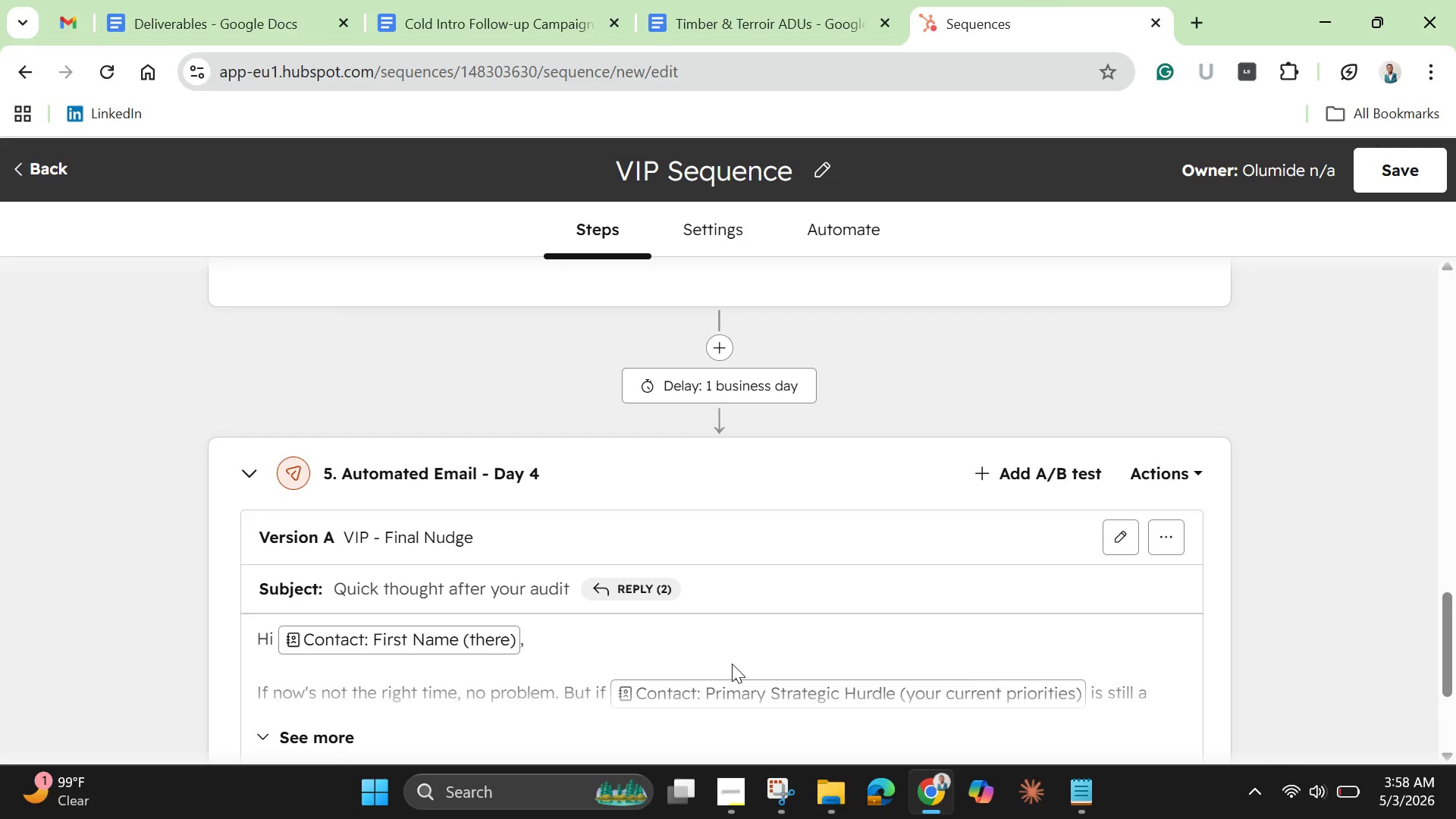 
wait(8.4)
 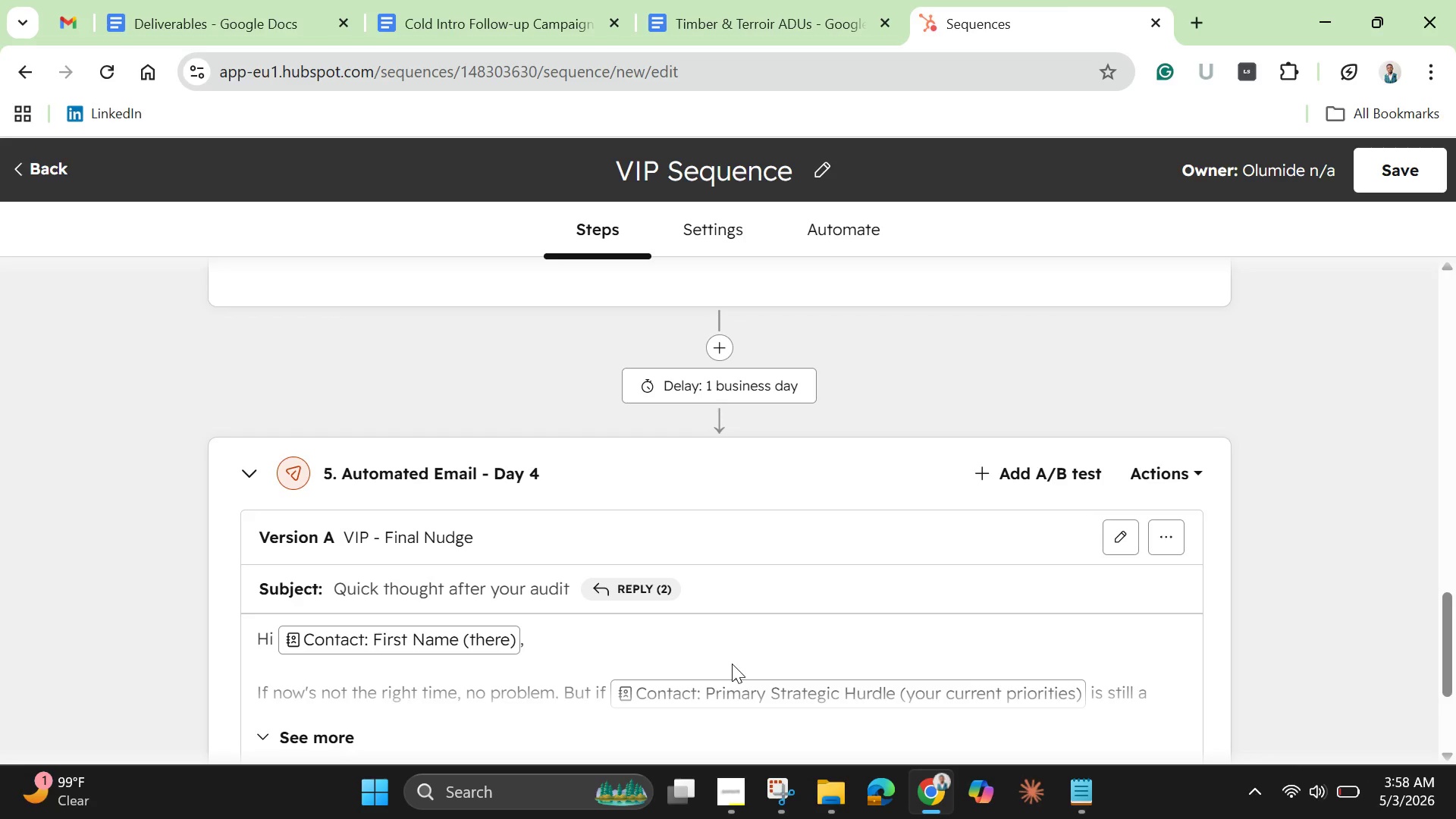 
left_click_drag(start_coordinate=[1451, 618], to_coordinate=[1439, 40])
 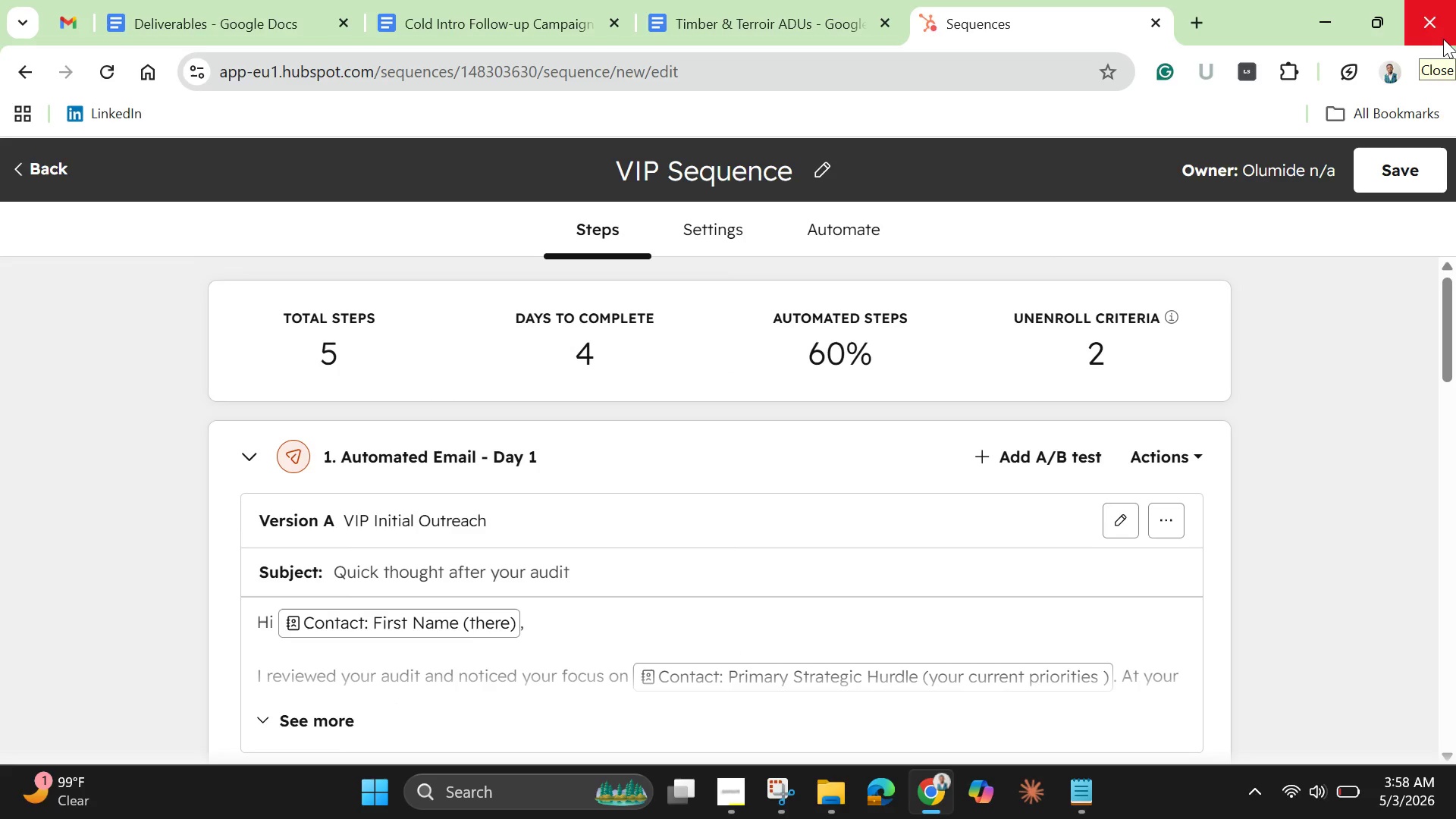 
wait(8.06)
 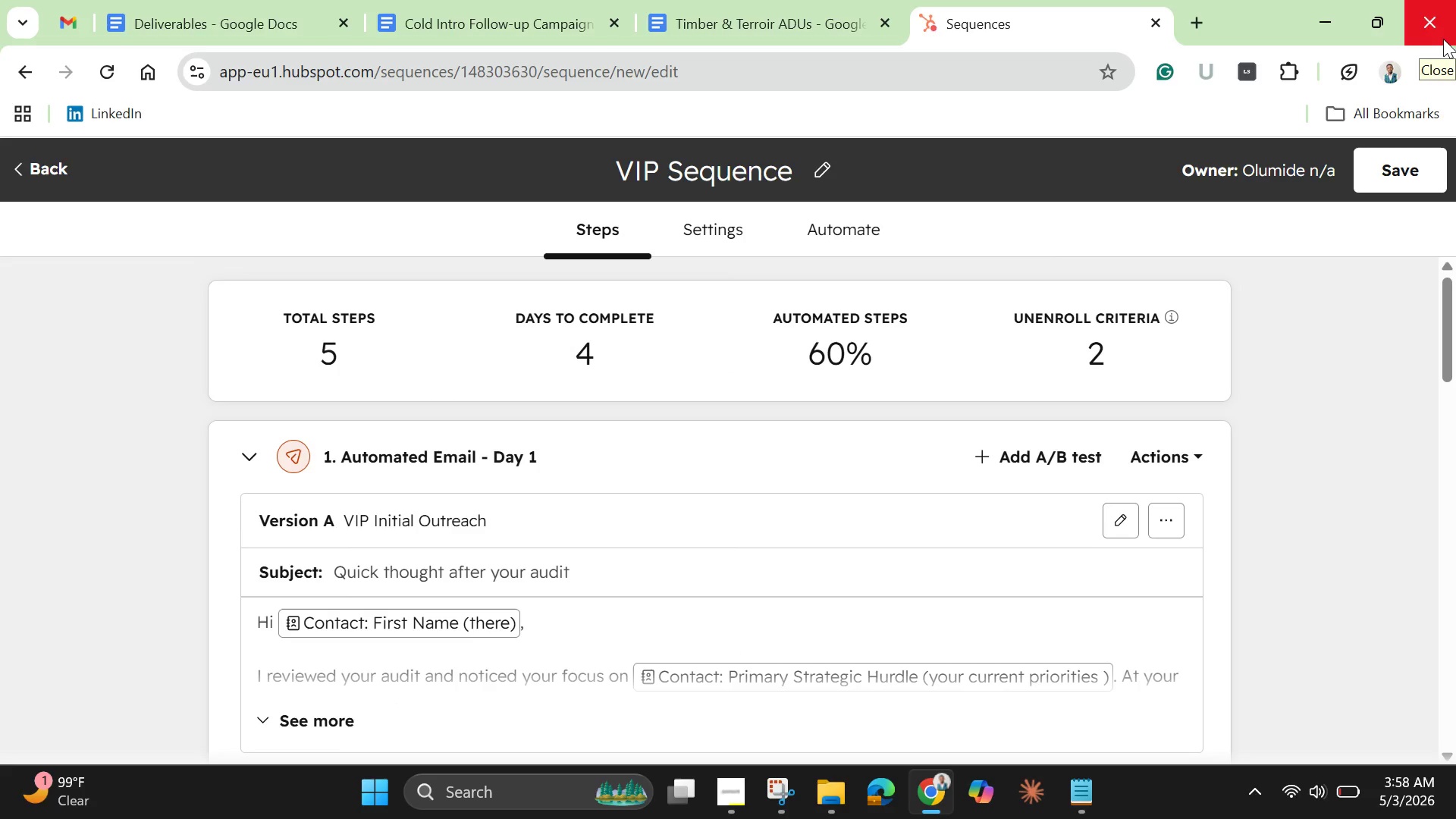 
left_click_drag(start_coordinate=[1447, 354], to_coordinate=[1455, 440])
 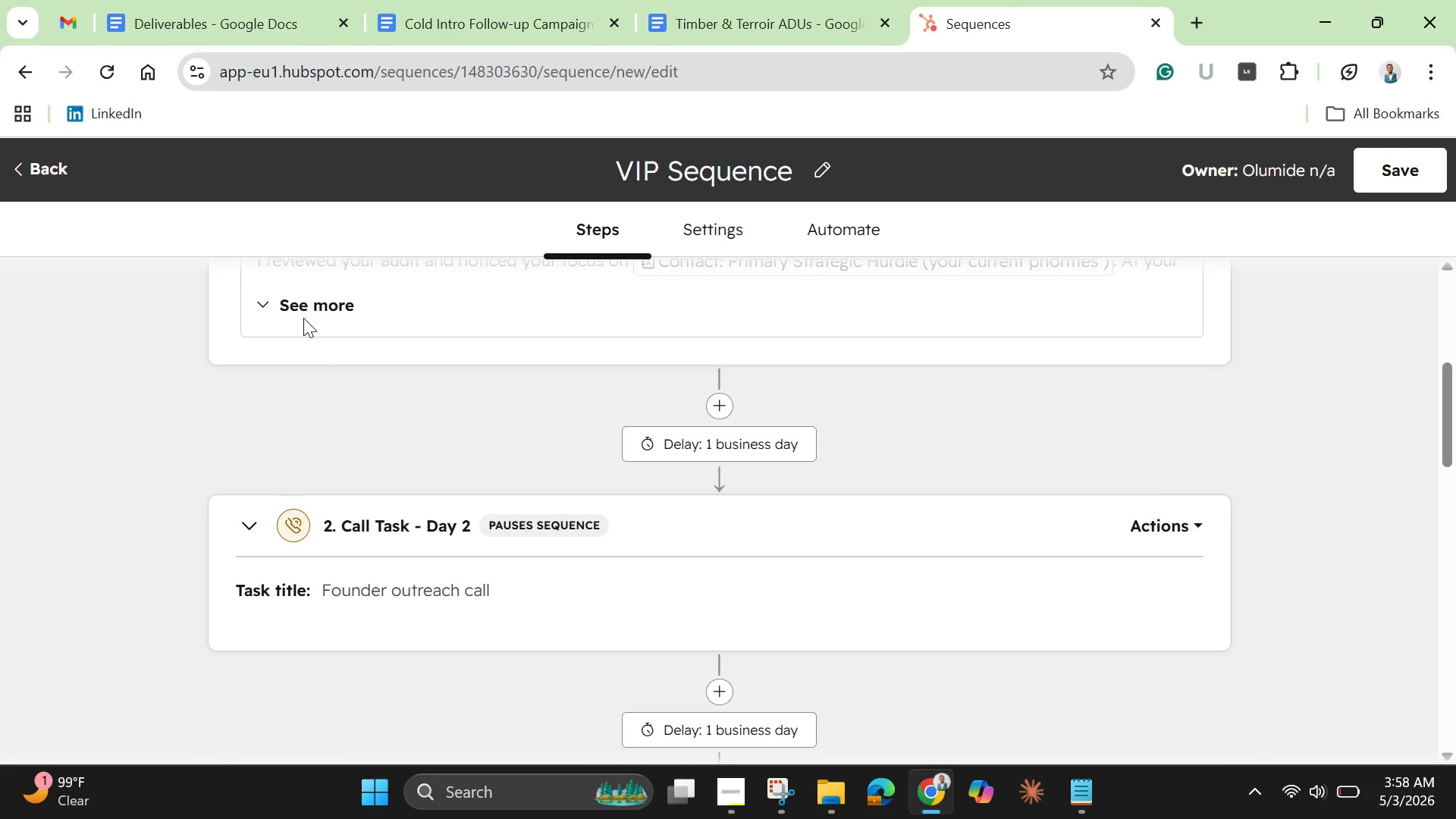 
left_click([303, 318])
 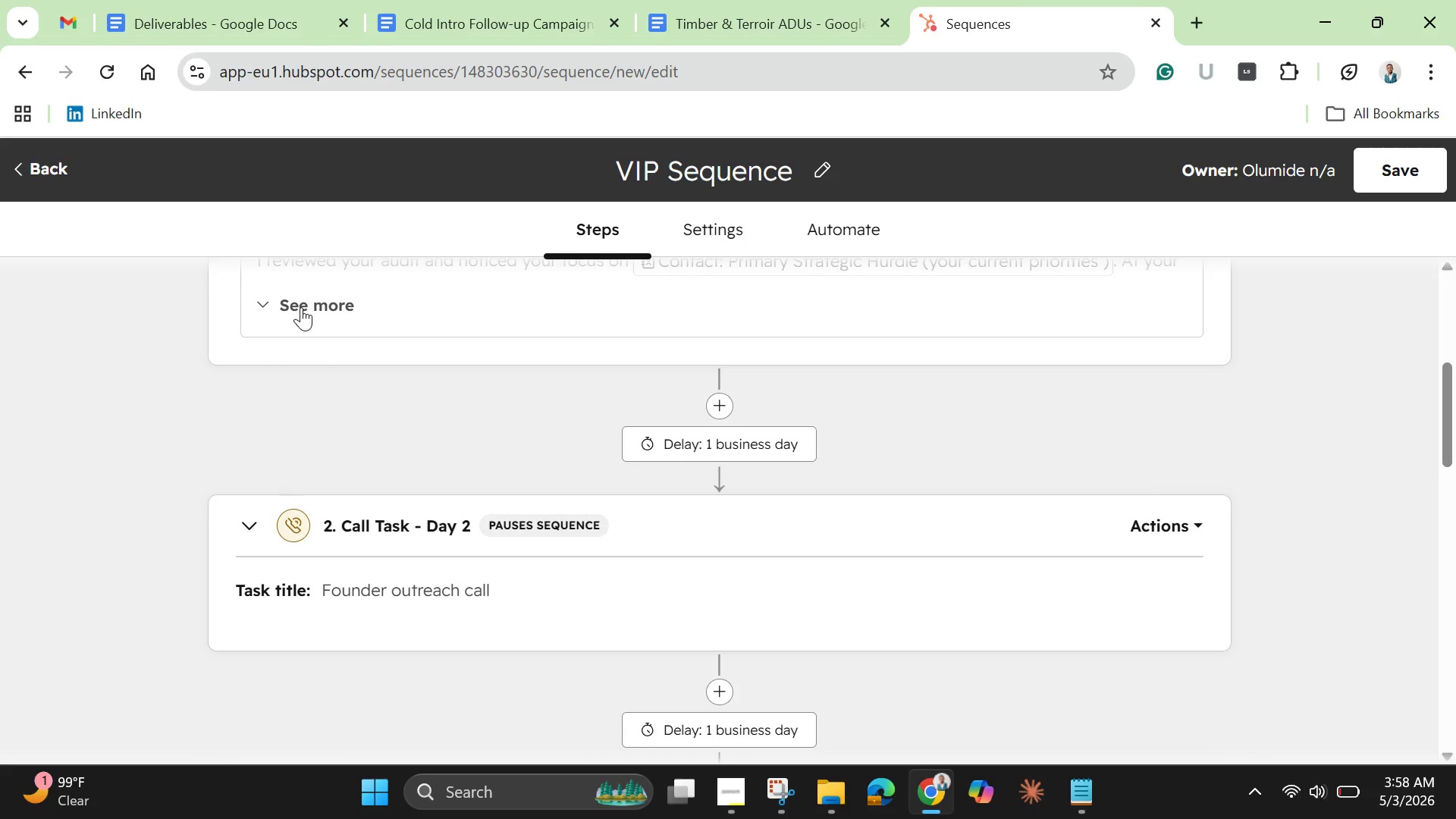 
left_click([301, 307])
 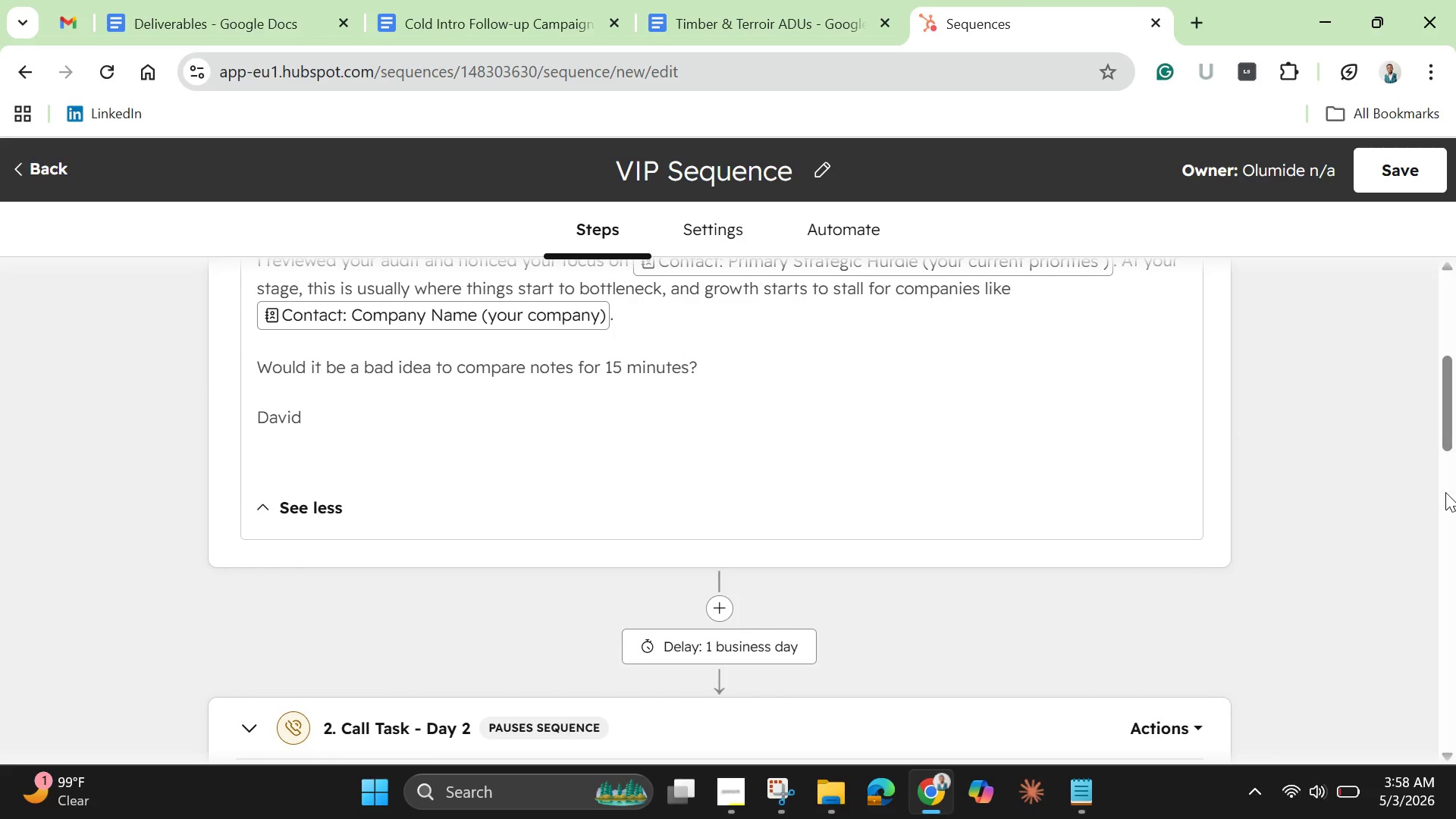 
left_click_drag(start_coordinate=[1447, 436], to_coordinate=[1455, 495])
 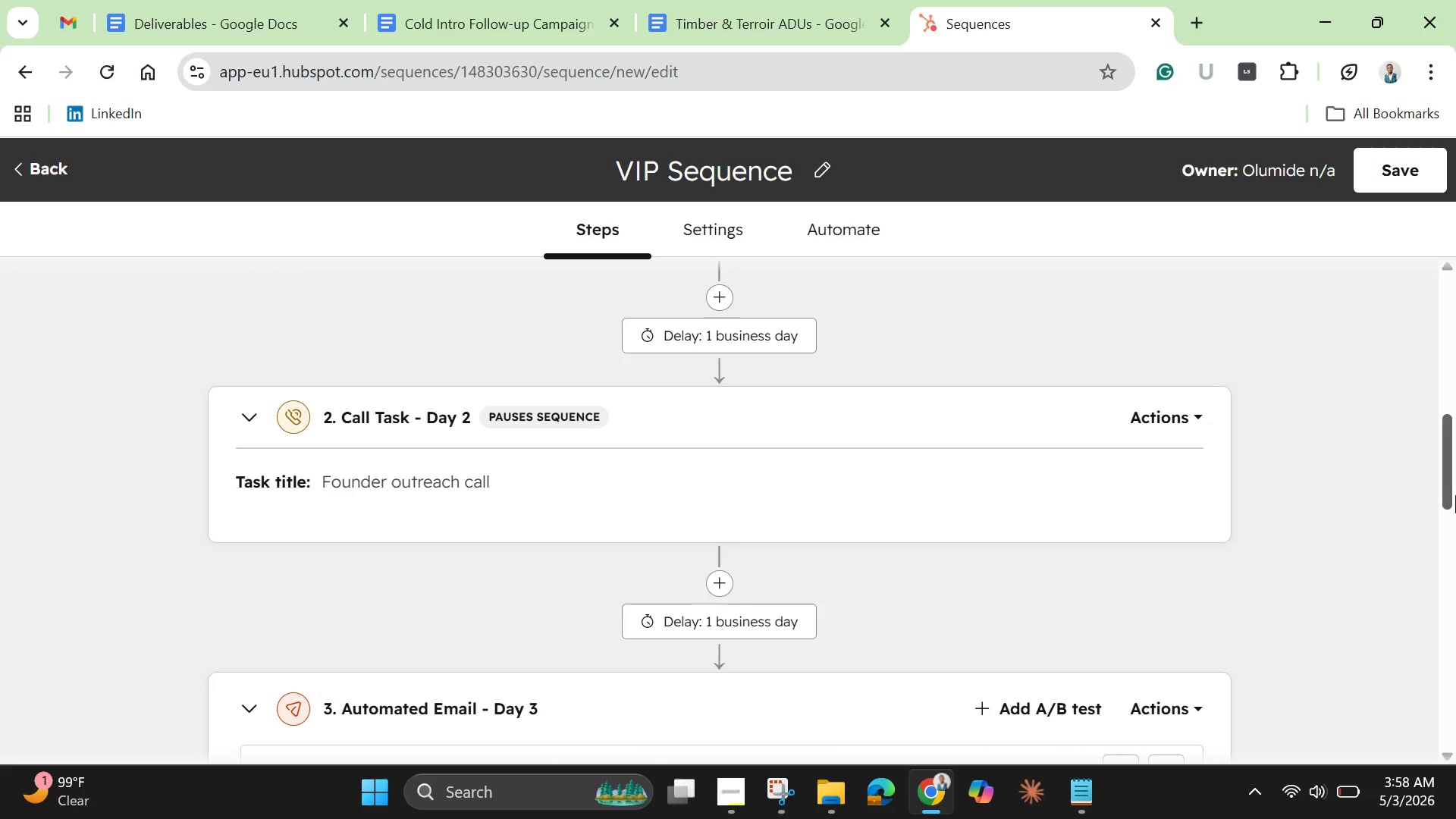 
wait(6.67)
 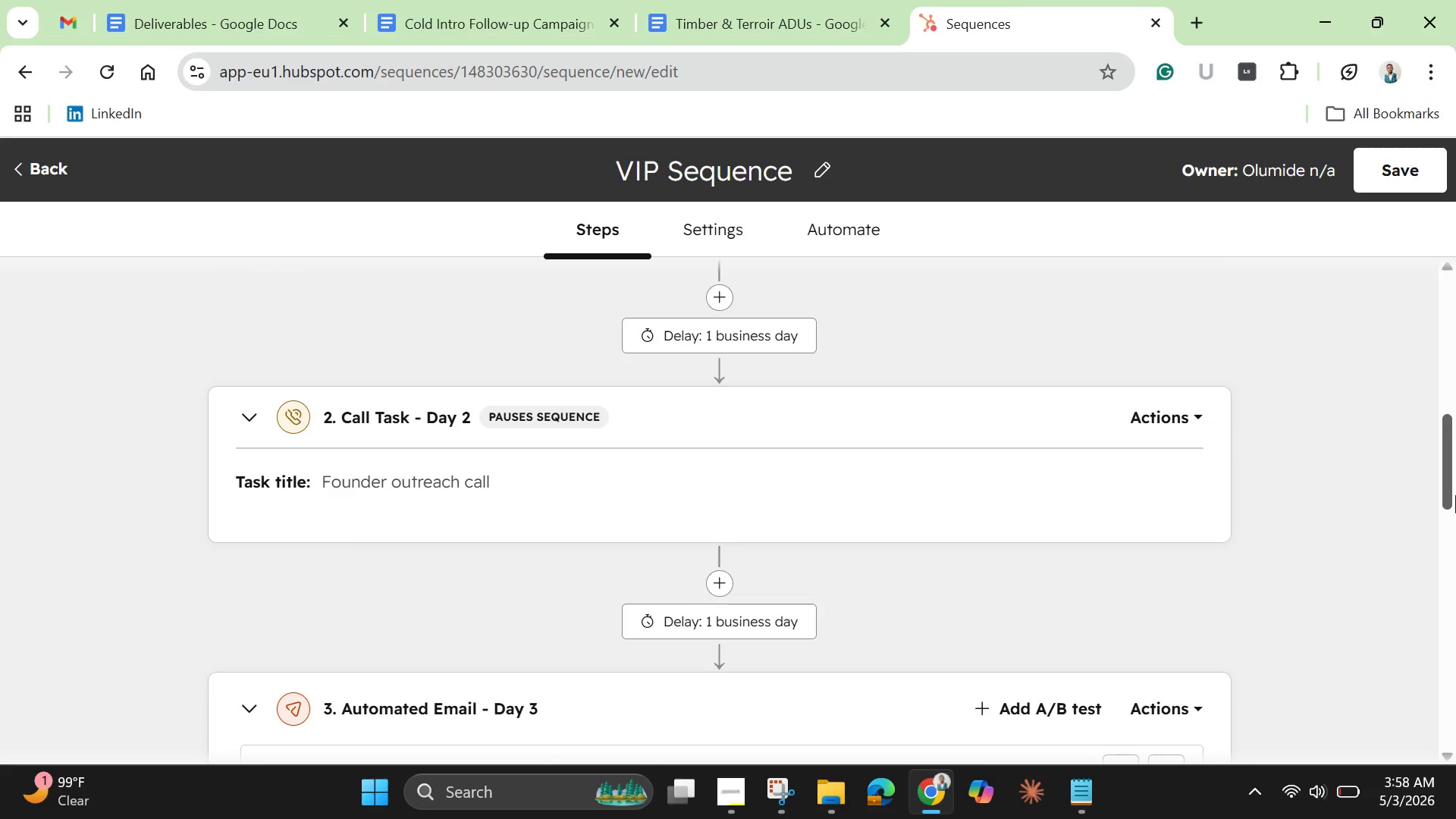 
left_click_drag(start_coordinate=[1450, 451], to_coordinate=[1453, 525])
 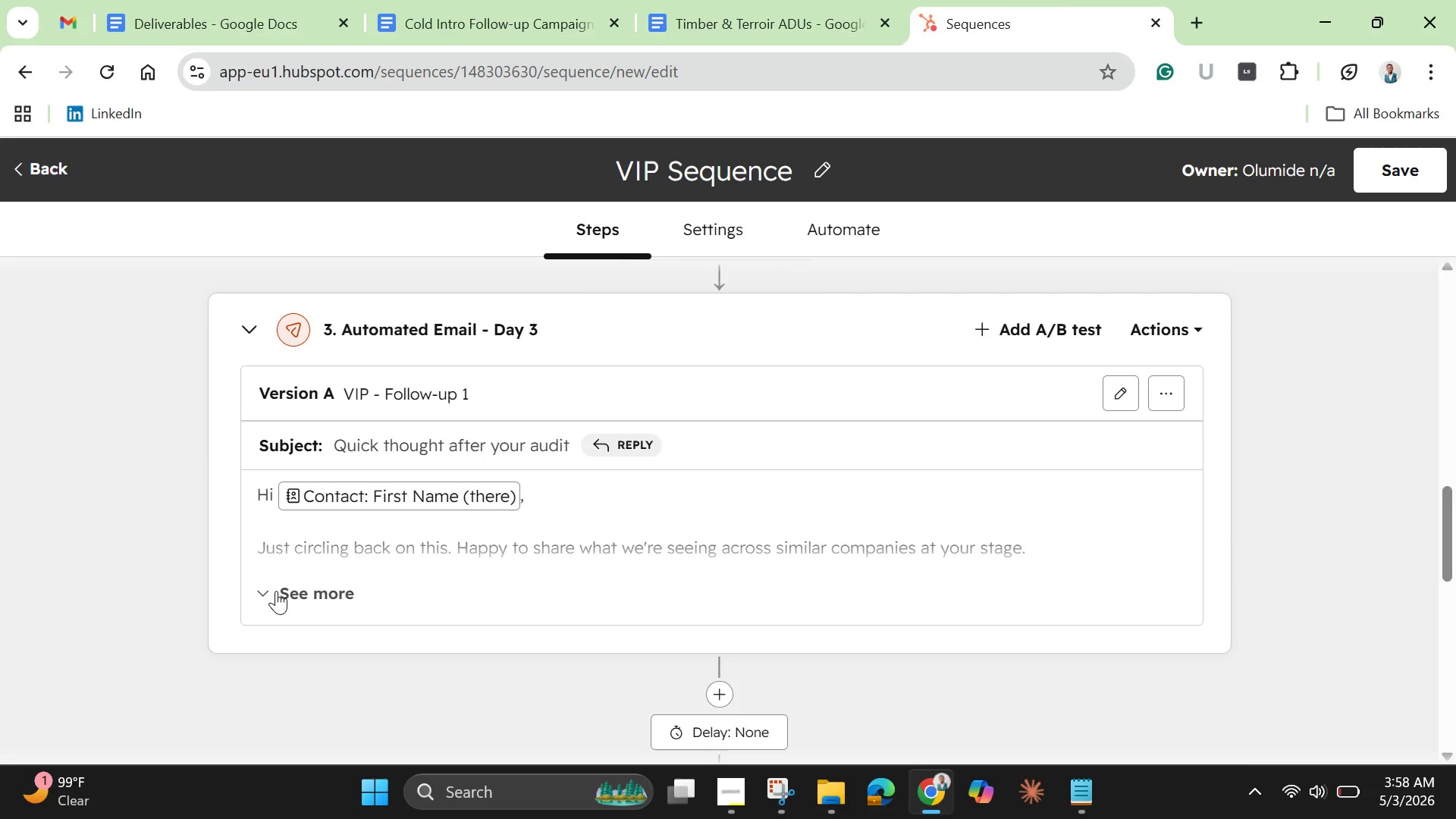 
left_click([276, 591])
 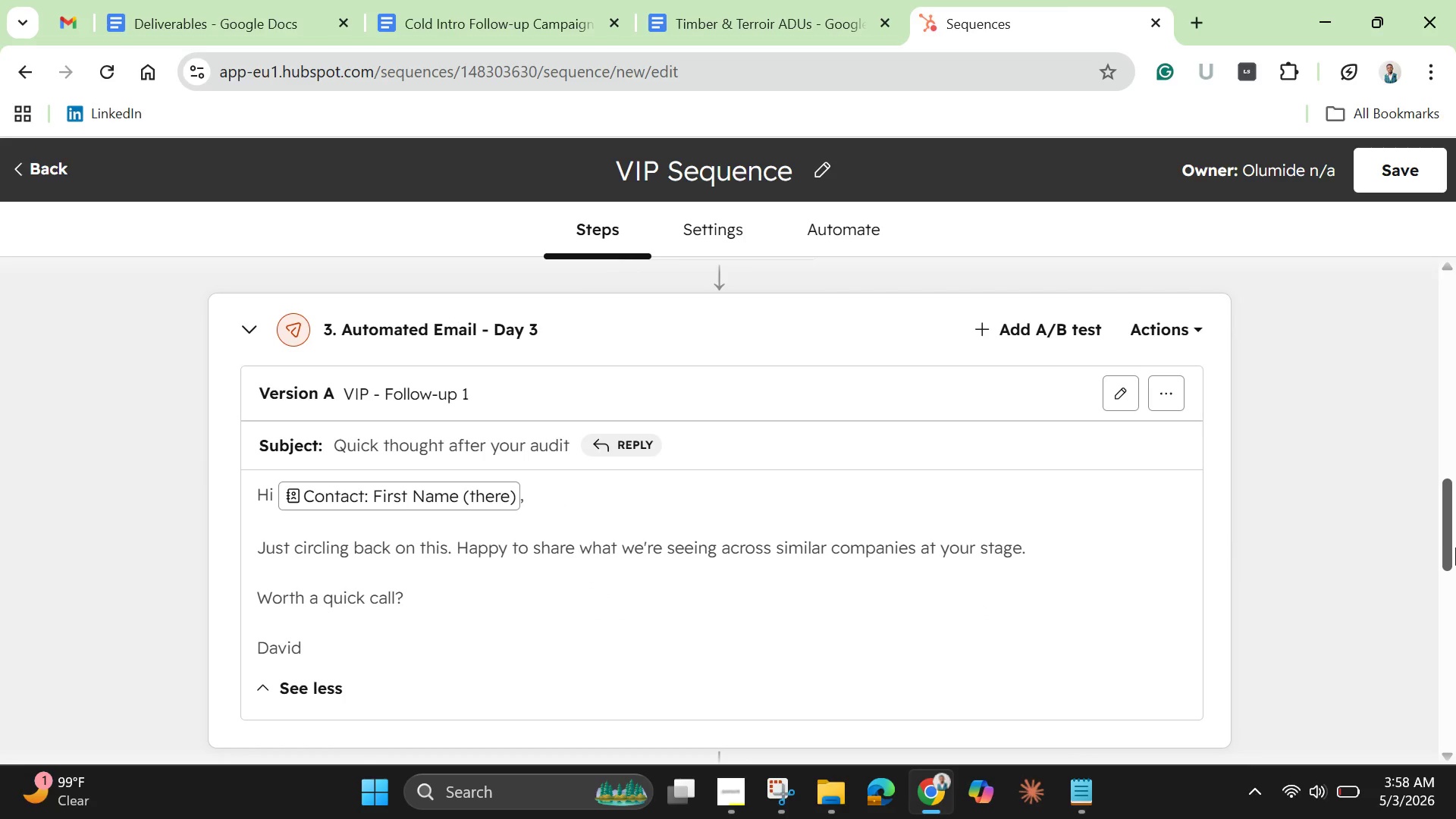 
wait(9.64)
 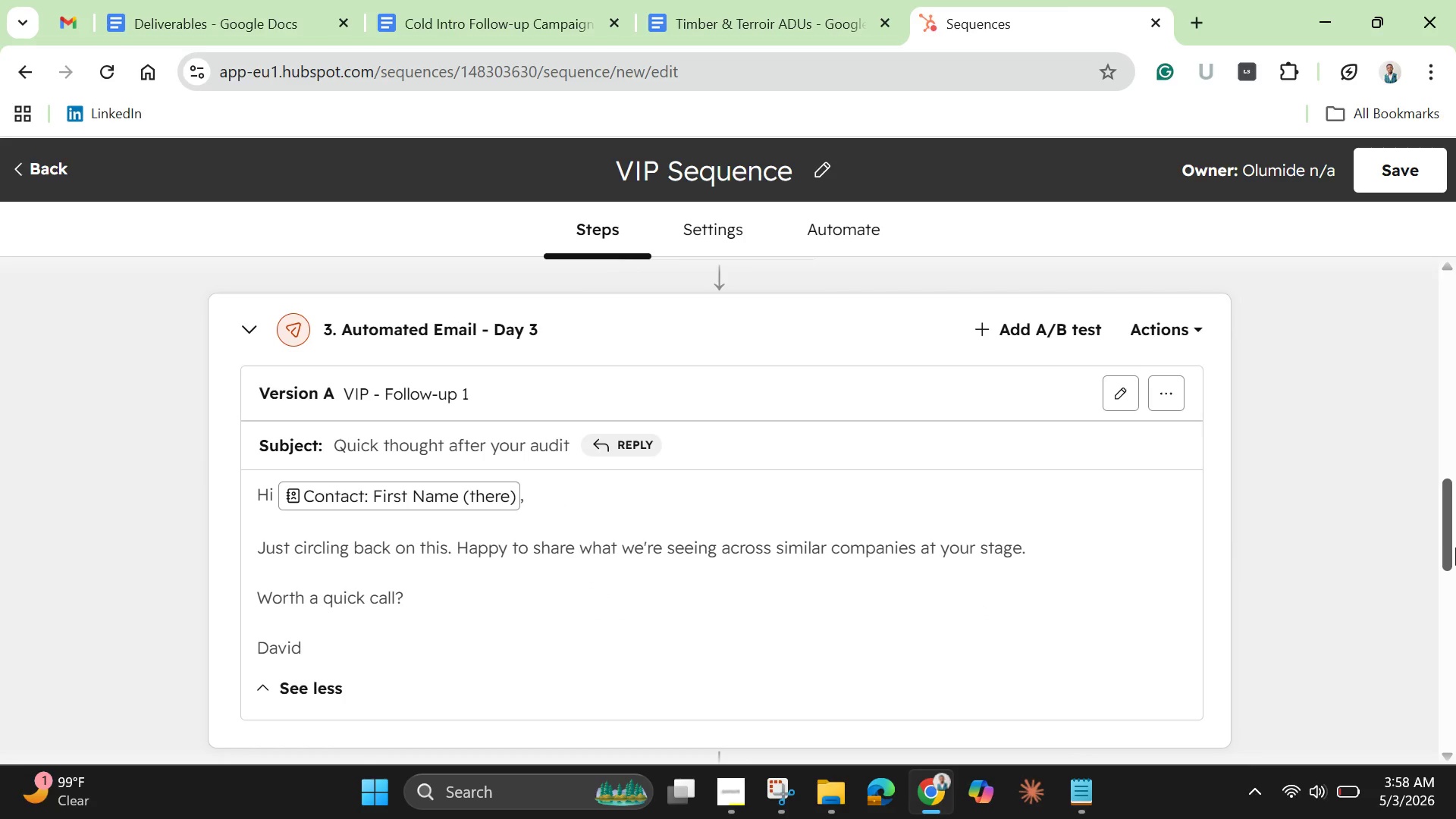 
left_click_drag(start_coordinate=[1442, 529], to_coordinate=[1446, 607])
 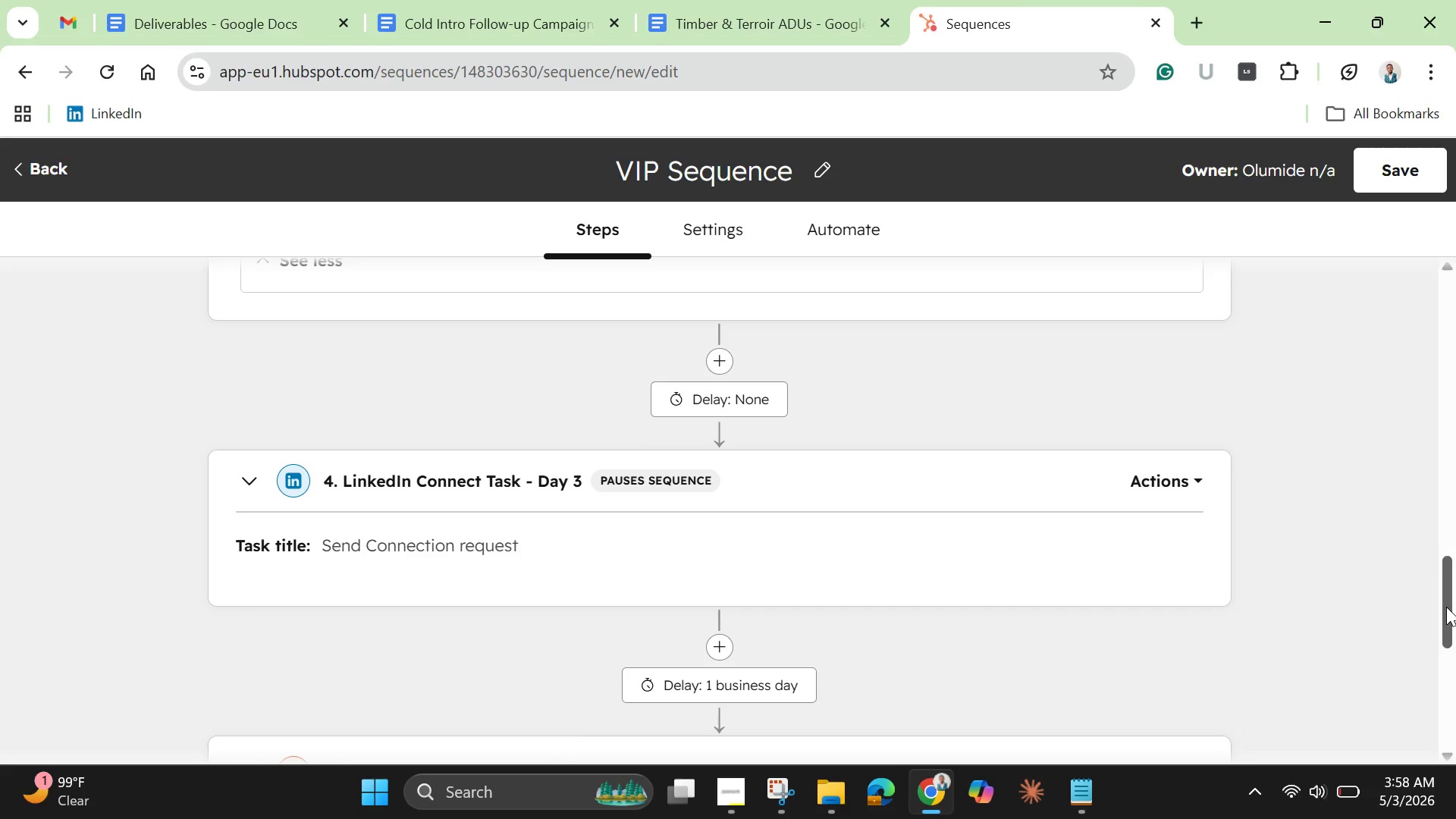 